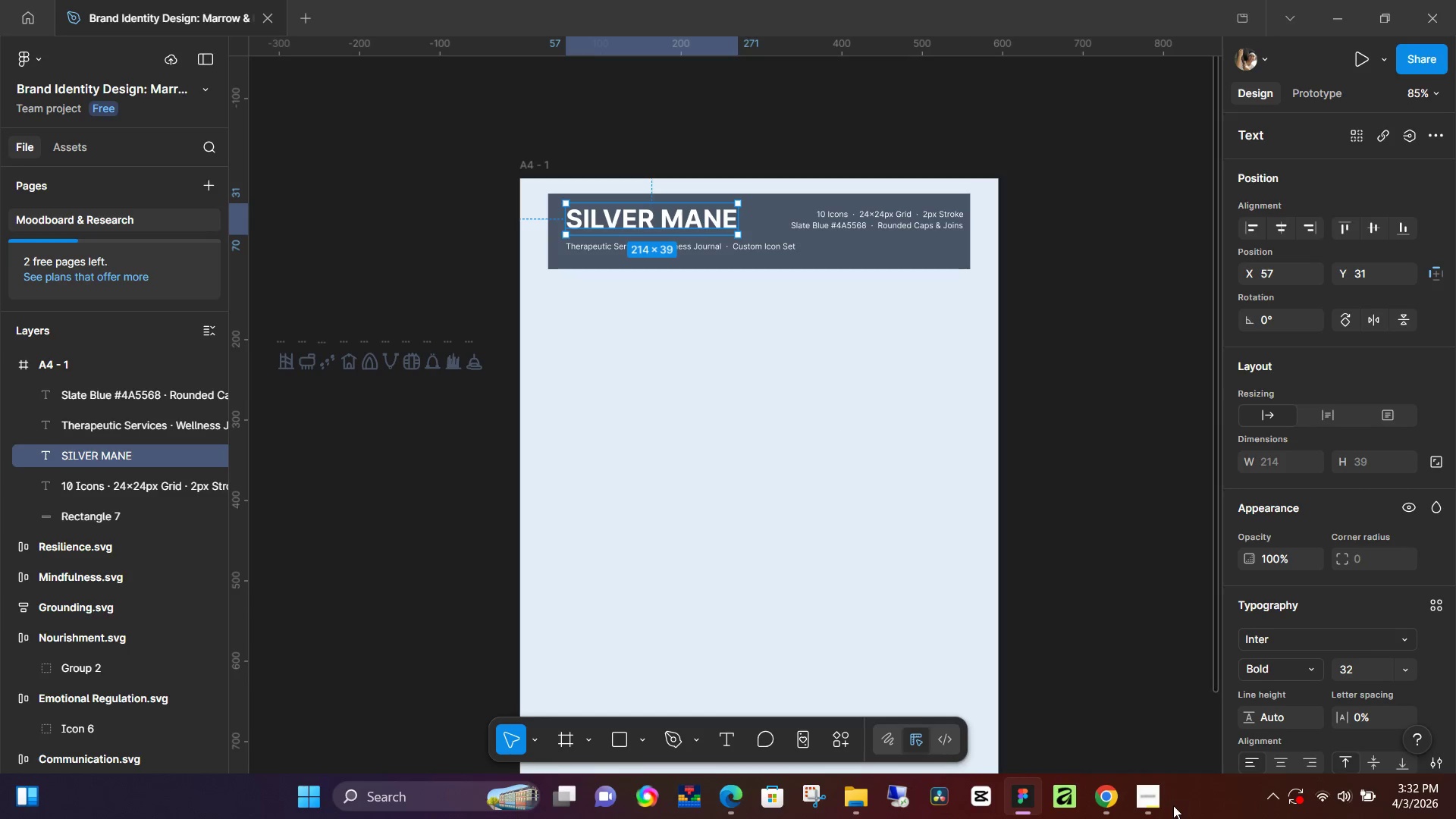 
wait(7.12)
 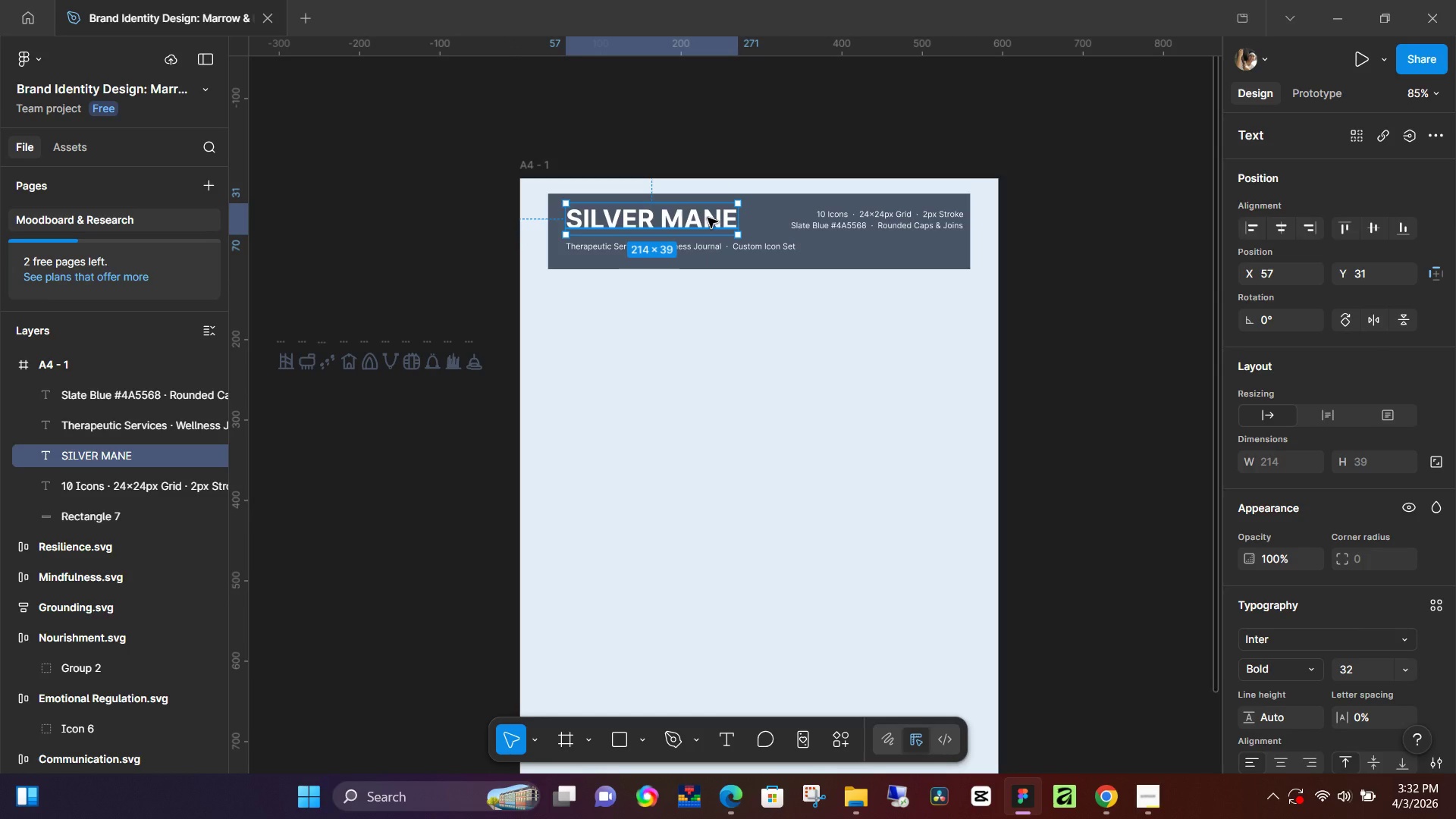 
left_click([720, 800])
 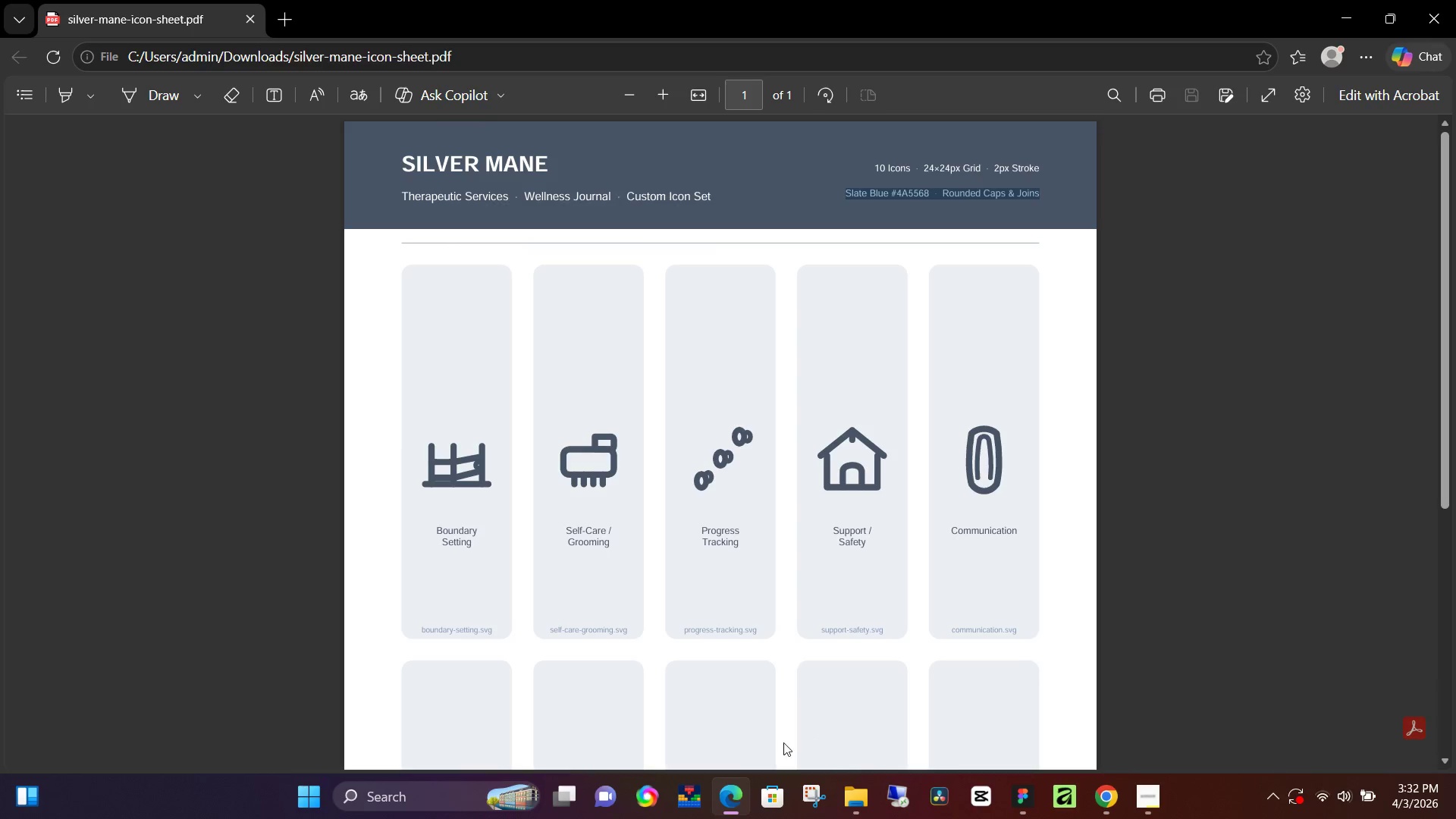 
left_click([742, 789])
 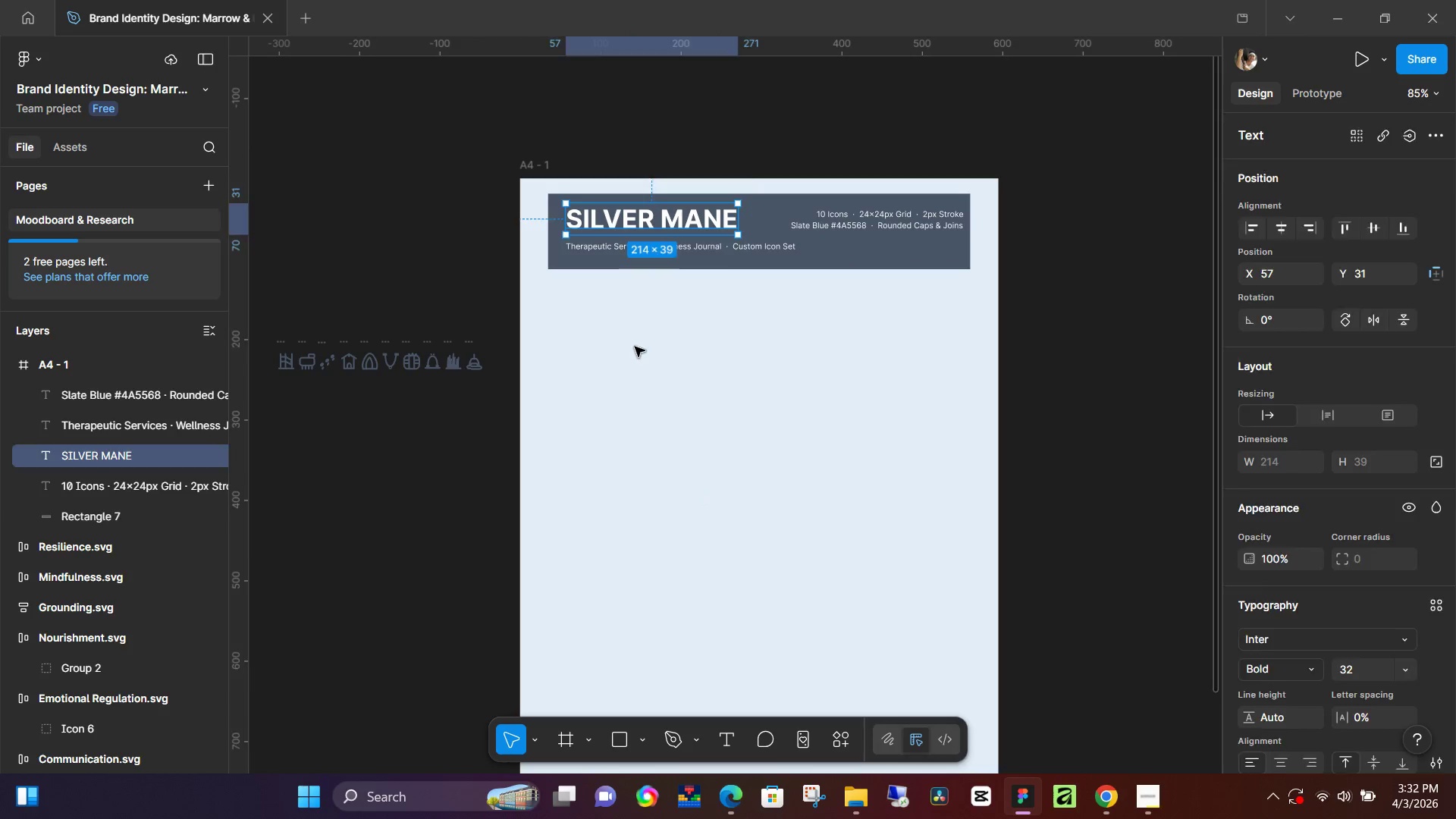 
key(L)
 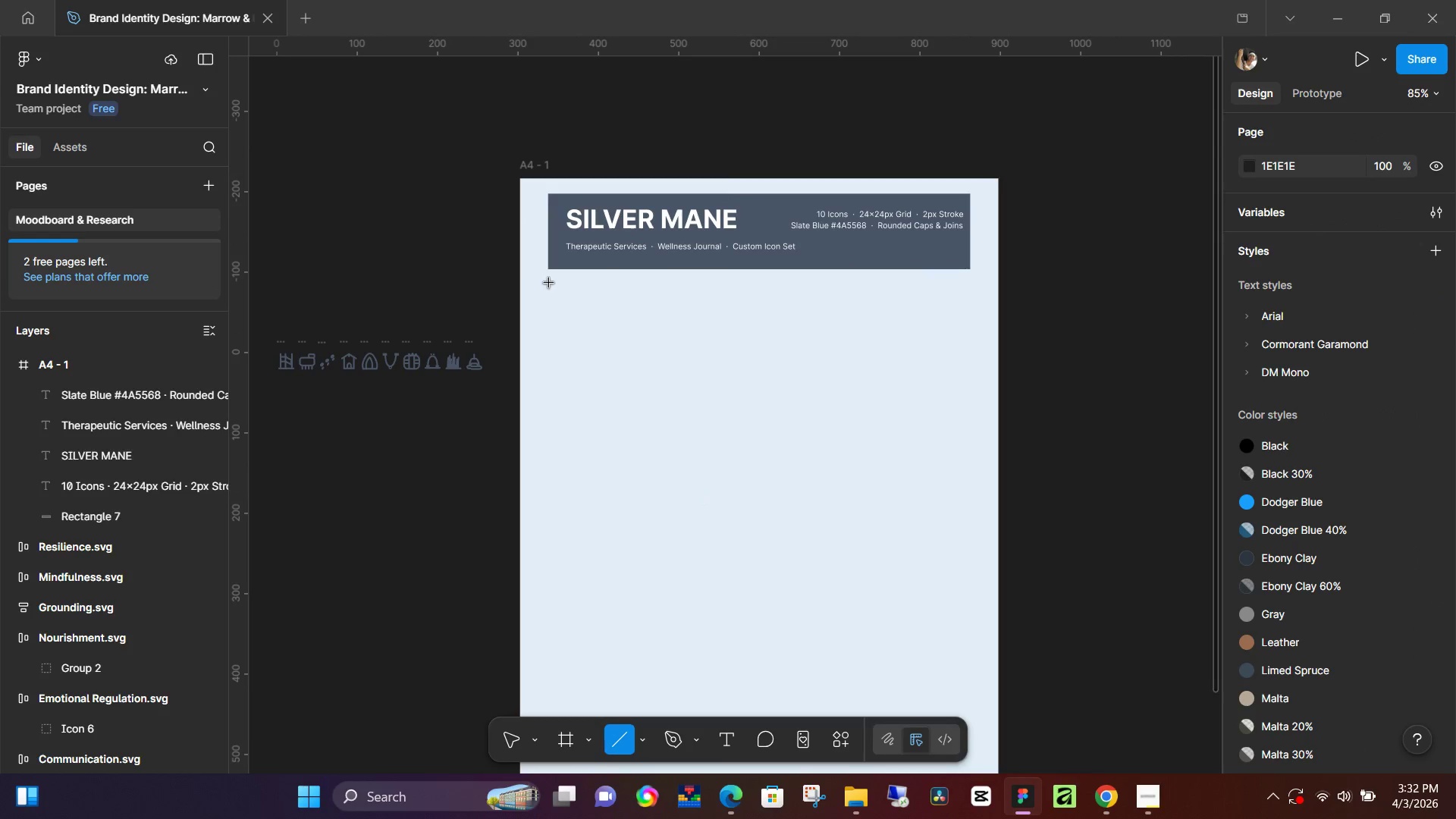 
left_click_drag(start_coordinate=[552, 283], to_coordinate=[971, 288])
 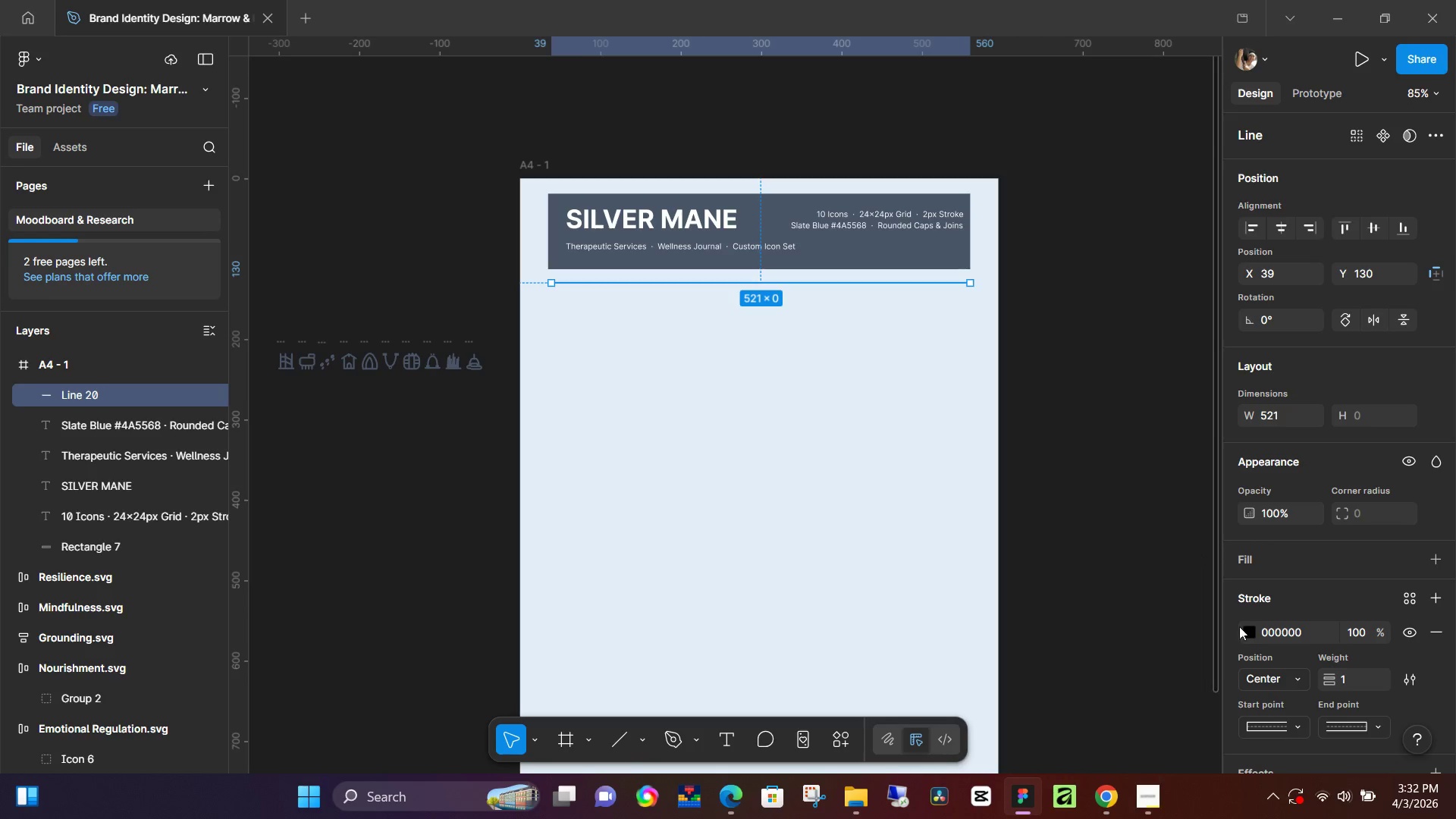 
hold_key(key=ShiftLeft, duration=1.52)
 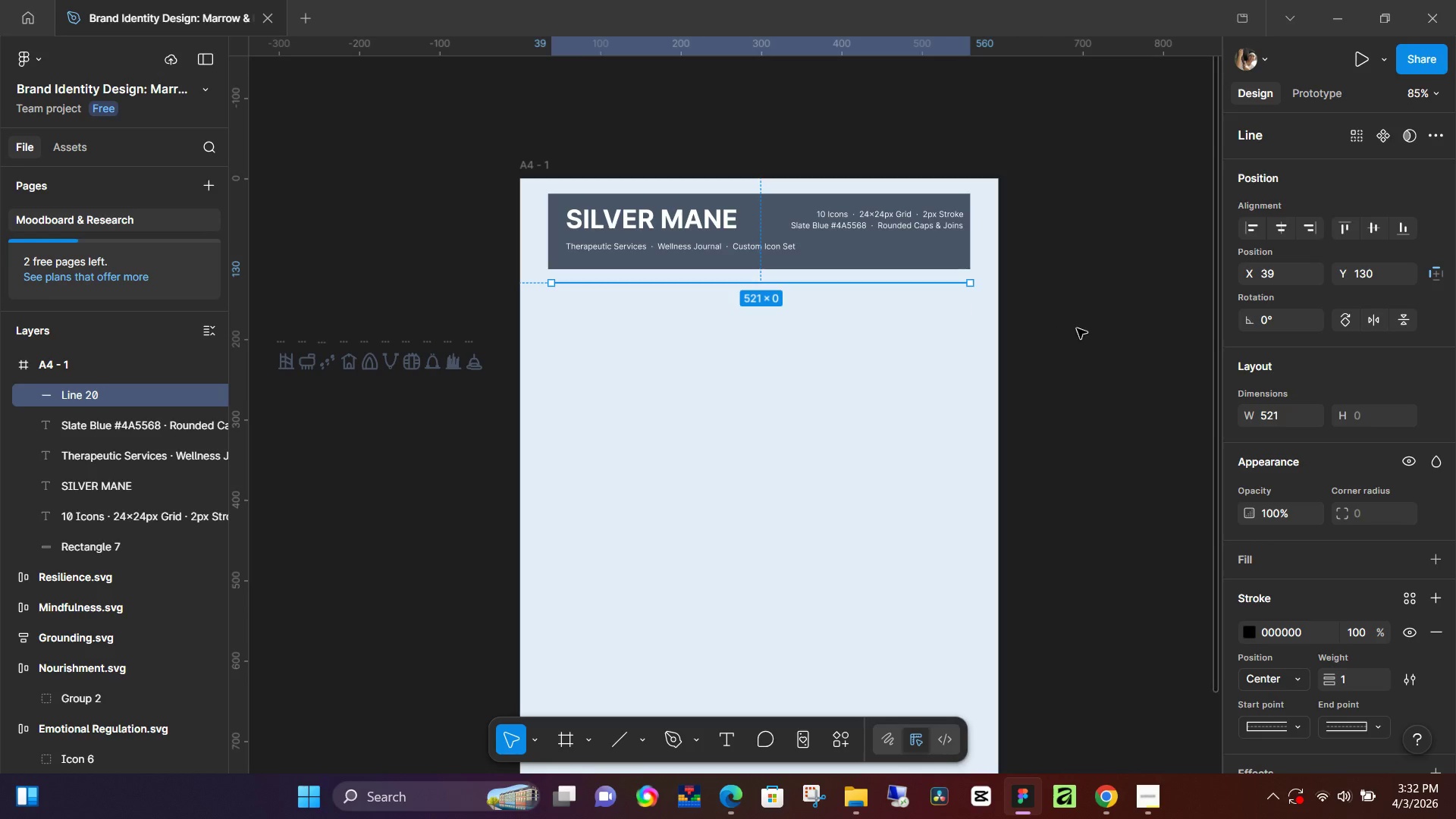 
hold_key(key=ShiftLeft, duration=0.42)
 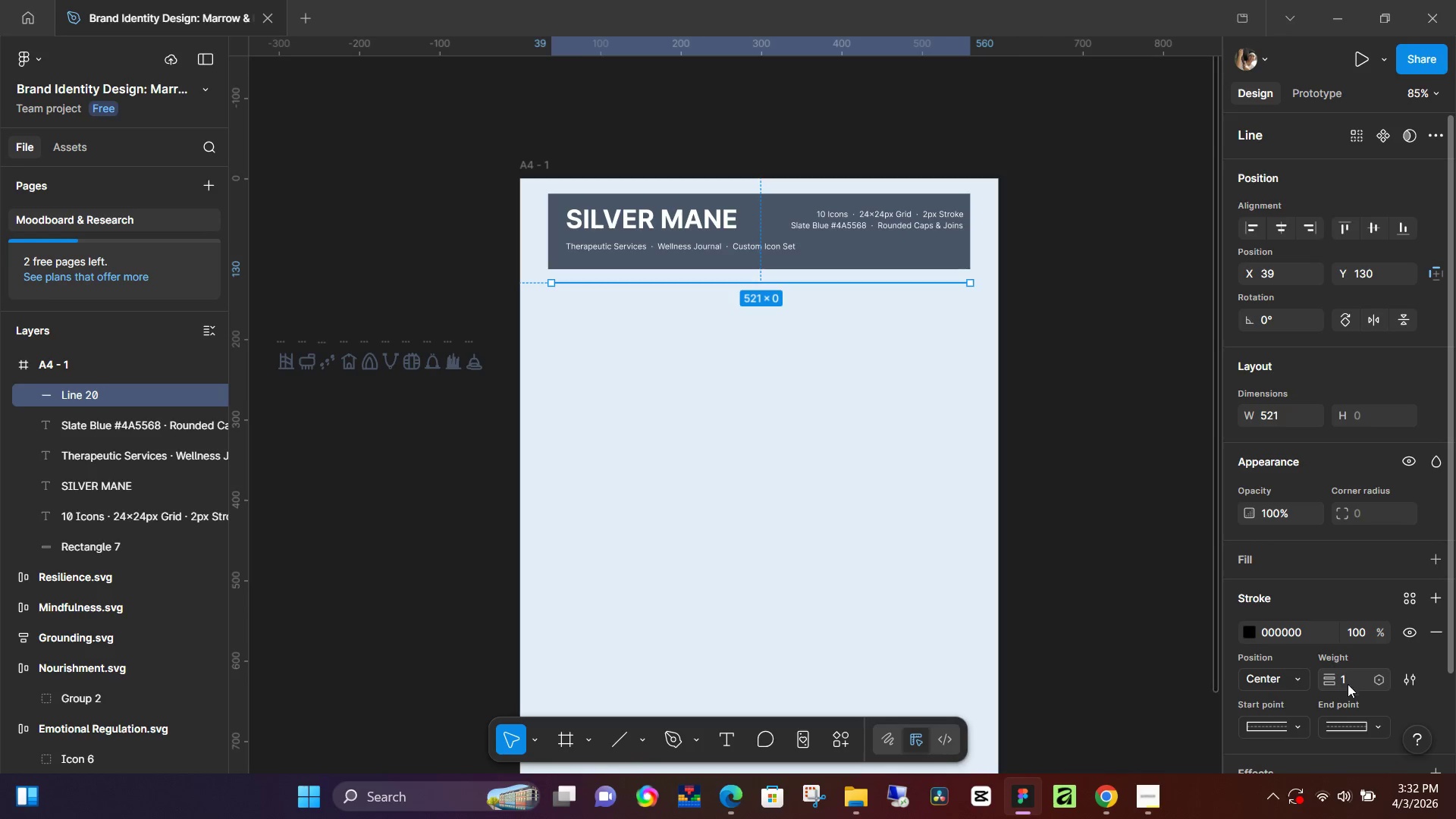 
left_click_drag(start_coordinate=[1109, 567], to_coordinate=[1106, 565])
 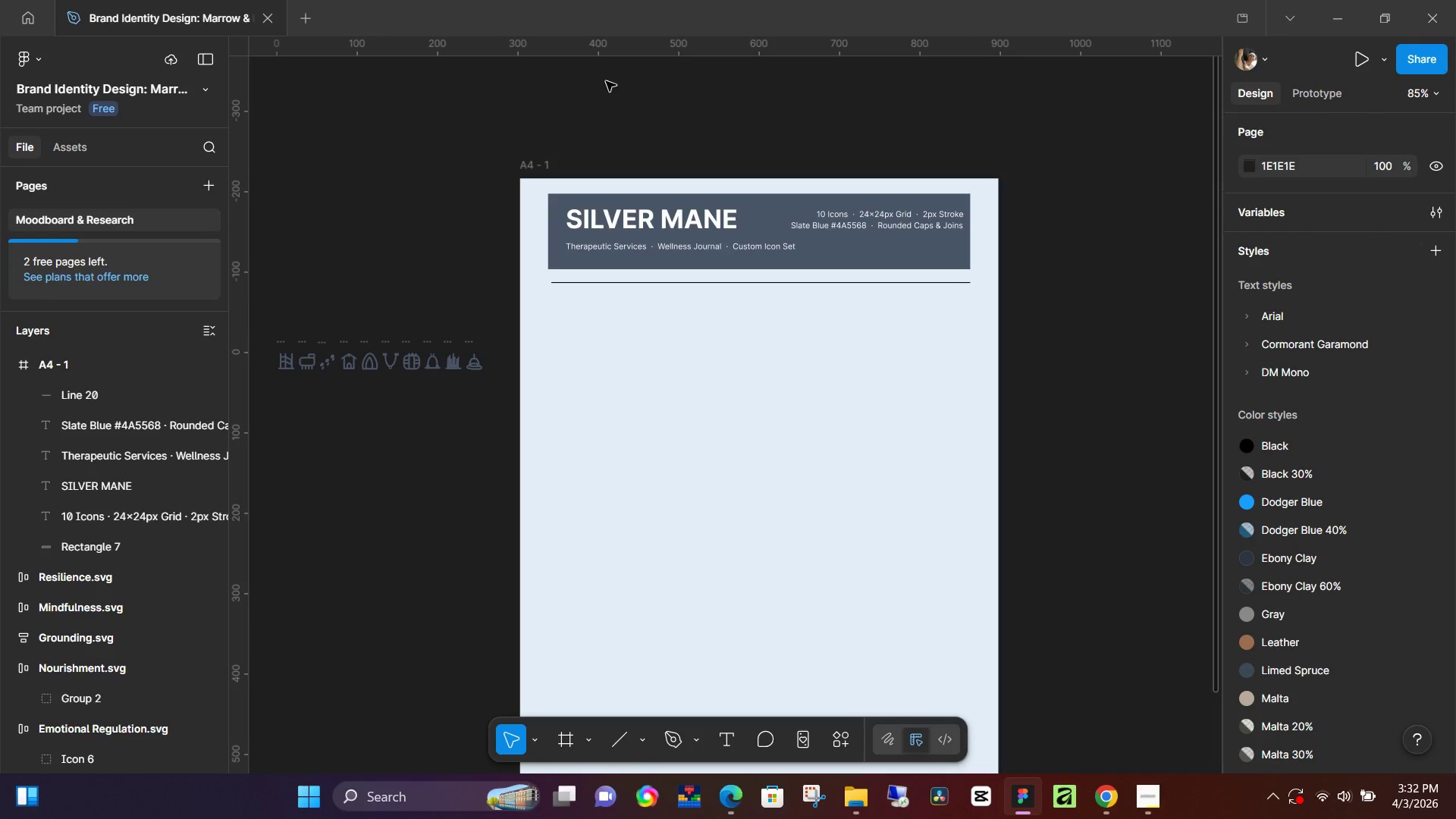 
left_click([570, 285])
 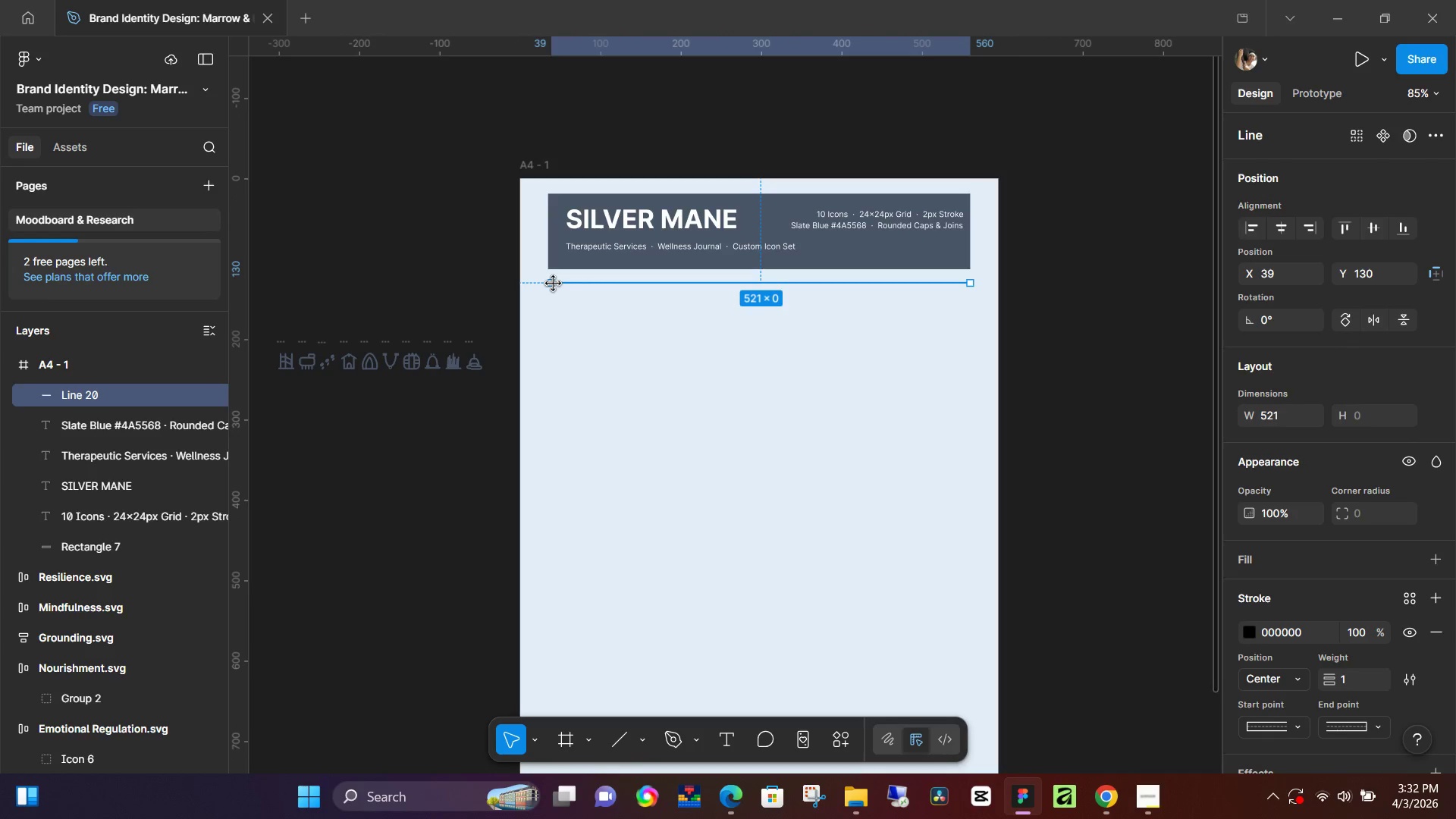 
left_click_drag(start_coordinate=[554, 284], to_coordinate=[547, 283])
 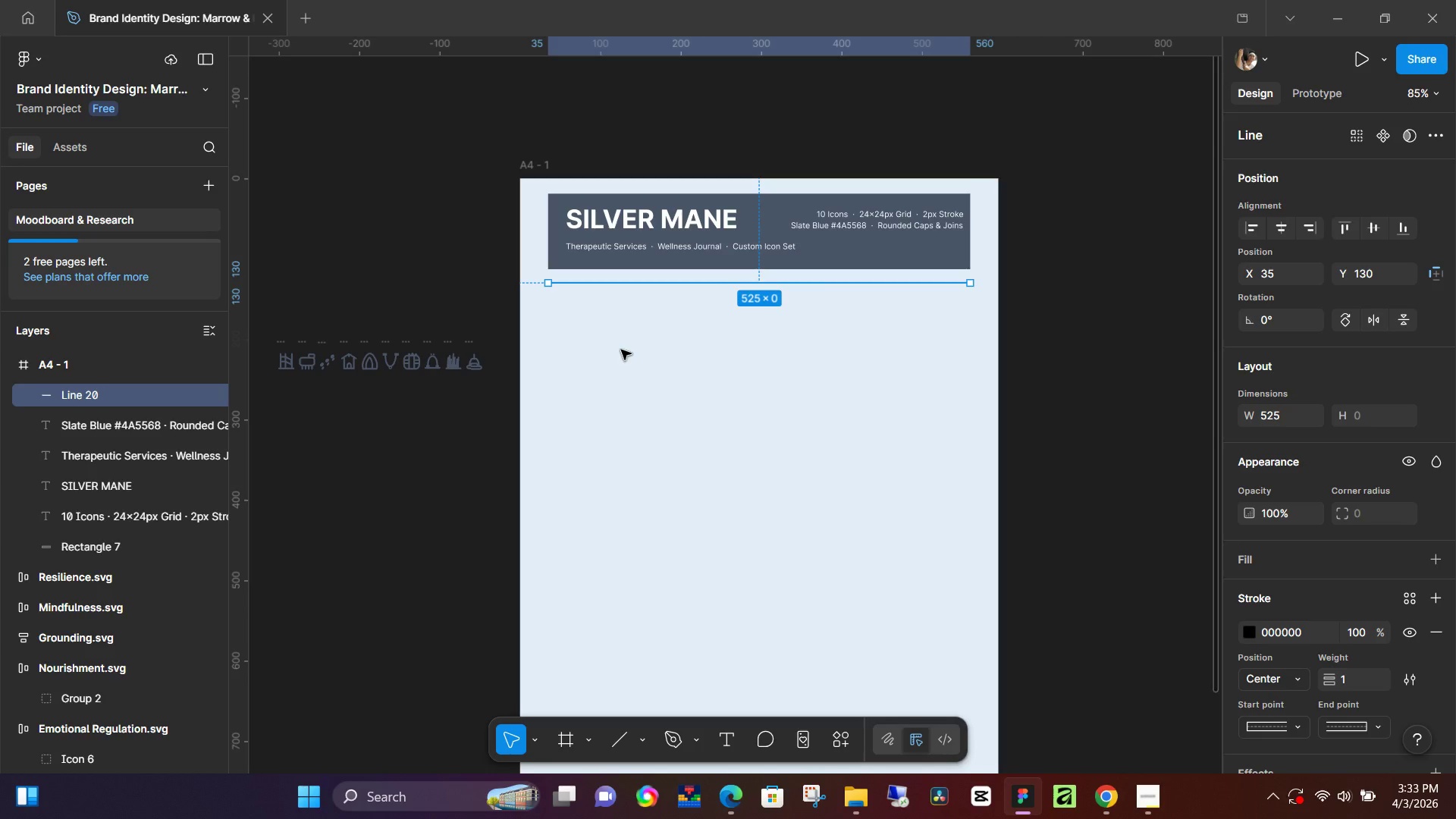 
wait(52.56)
 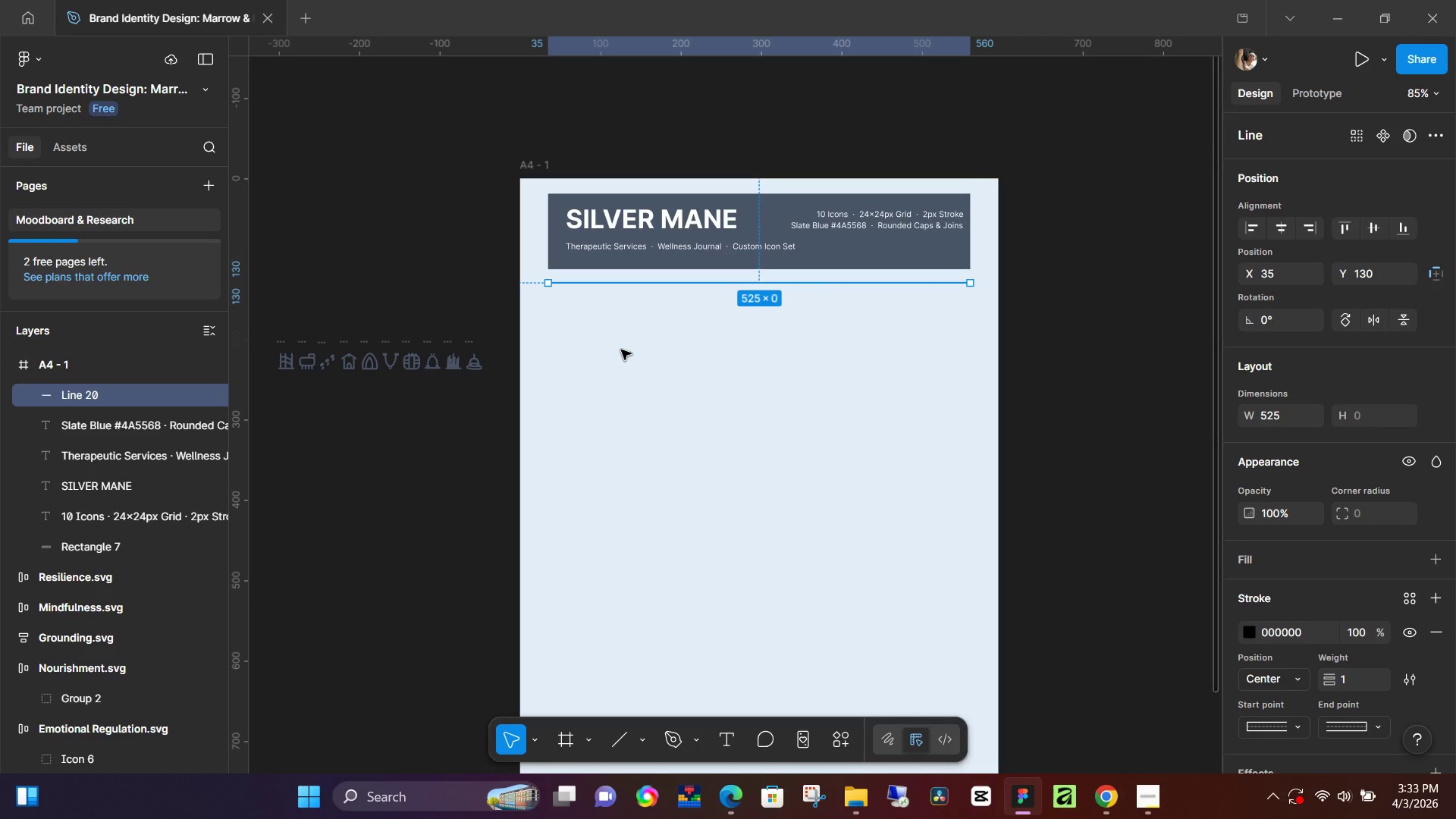 
left_click([624, 349])
 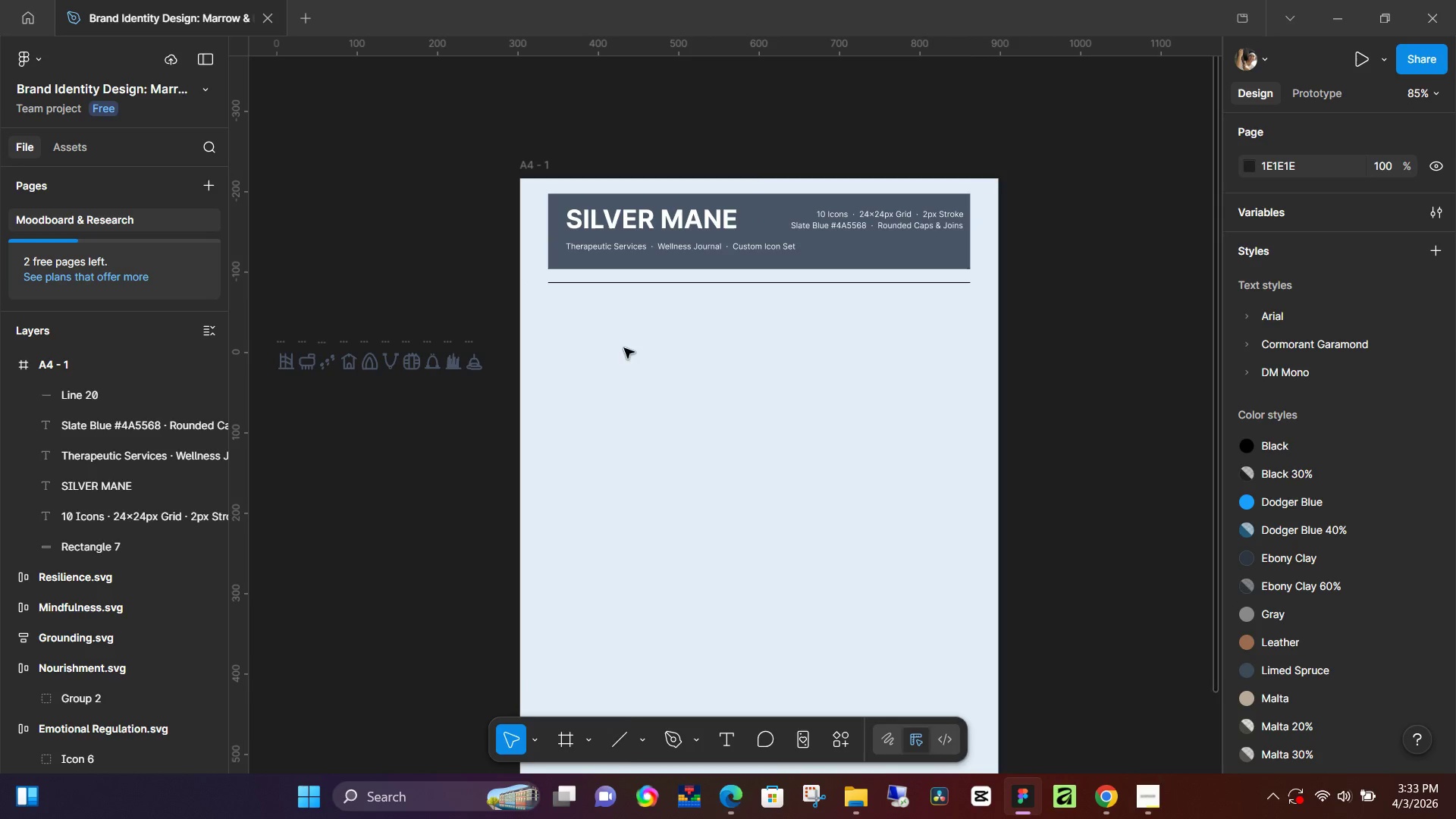 
key(R)
 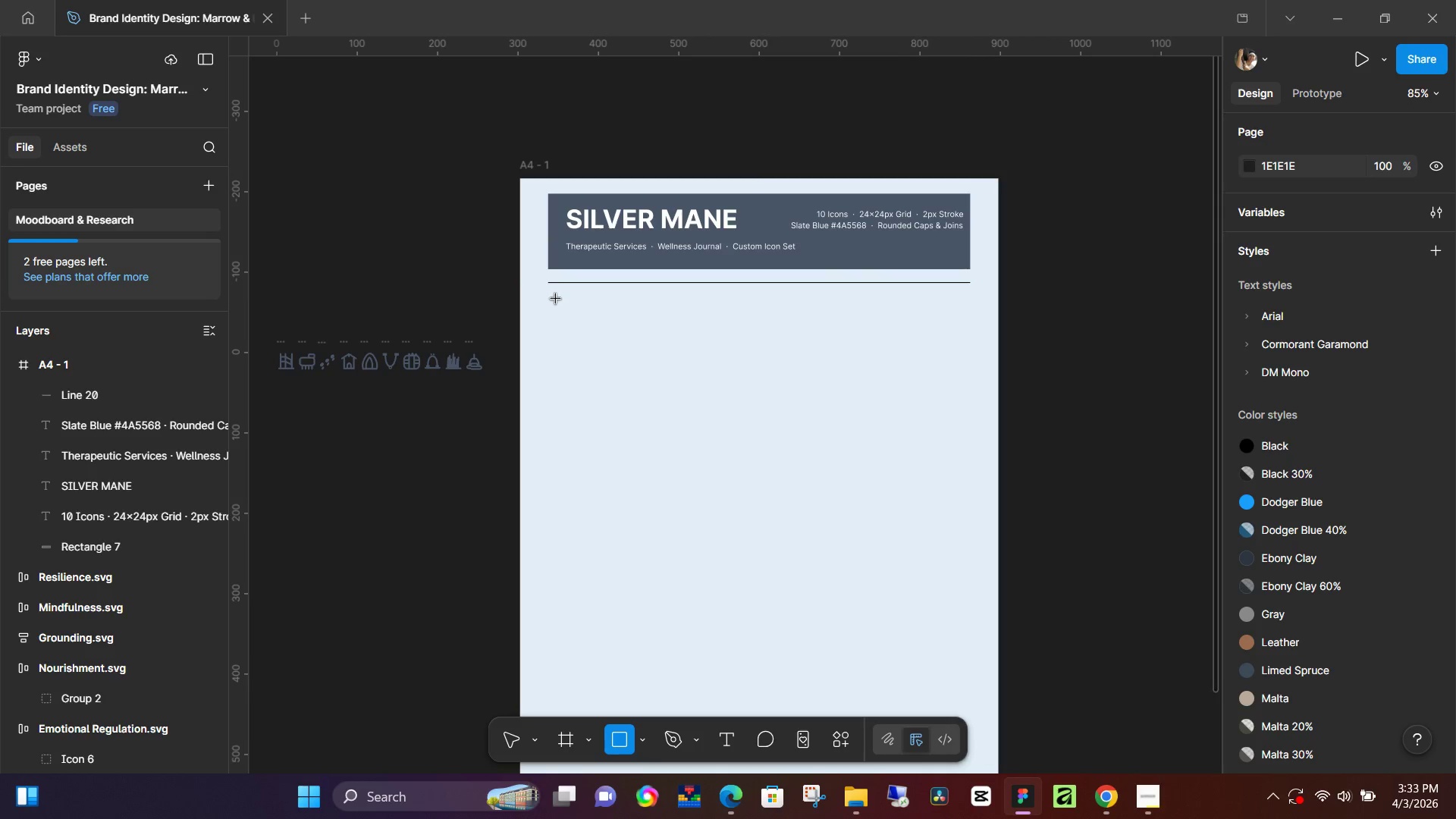 
left_click_drag(start_coordinate=[554, 299], to_coordinate=[626, 479])
 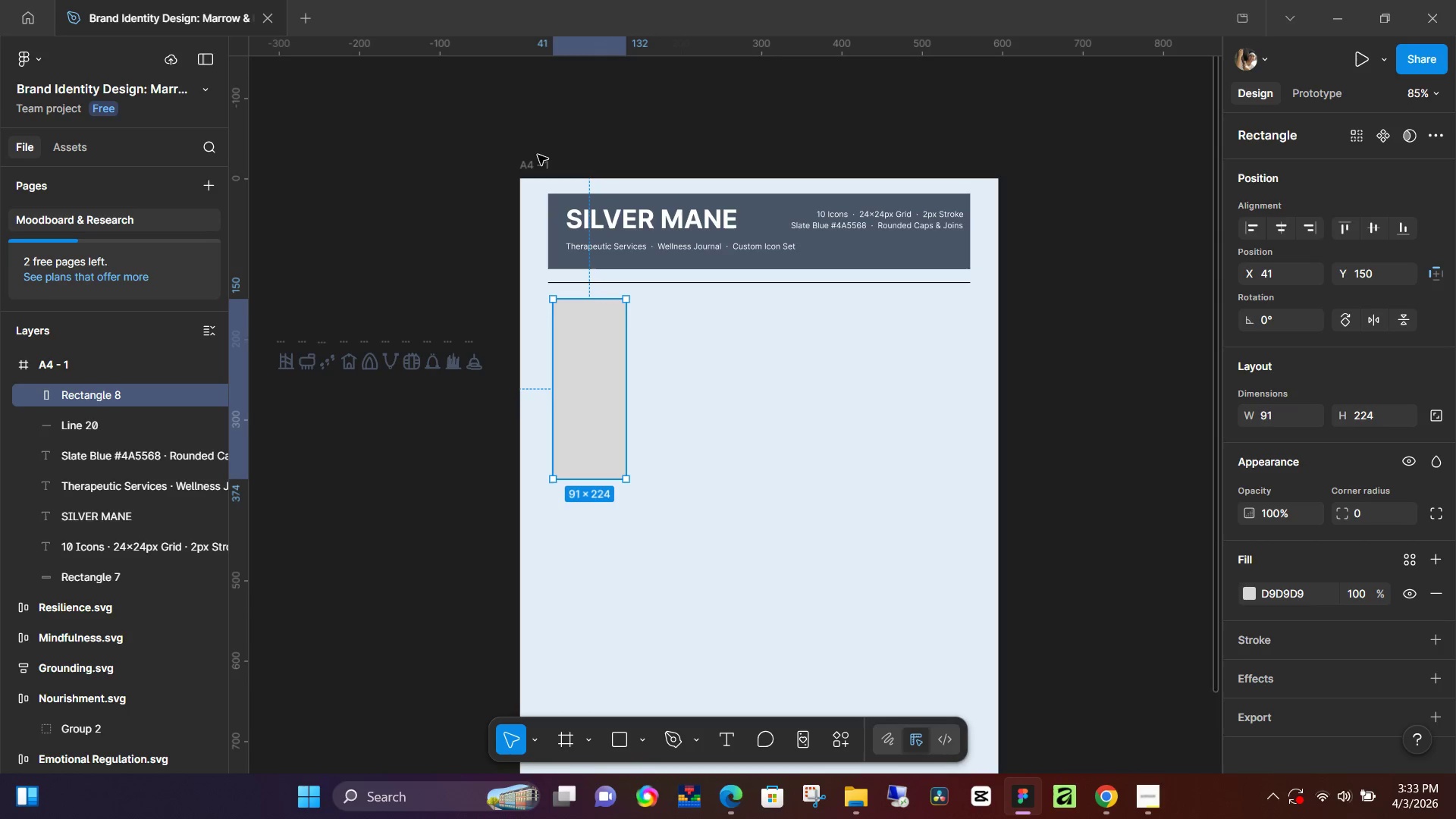 
double_click([540, 165])
 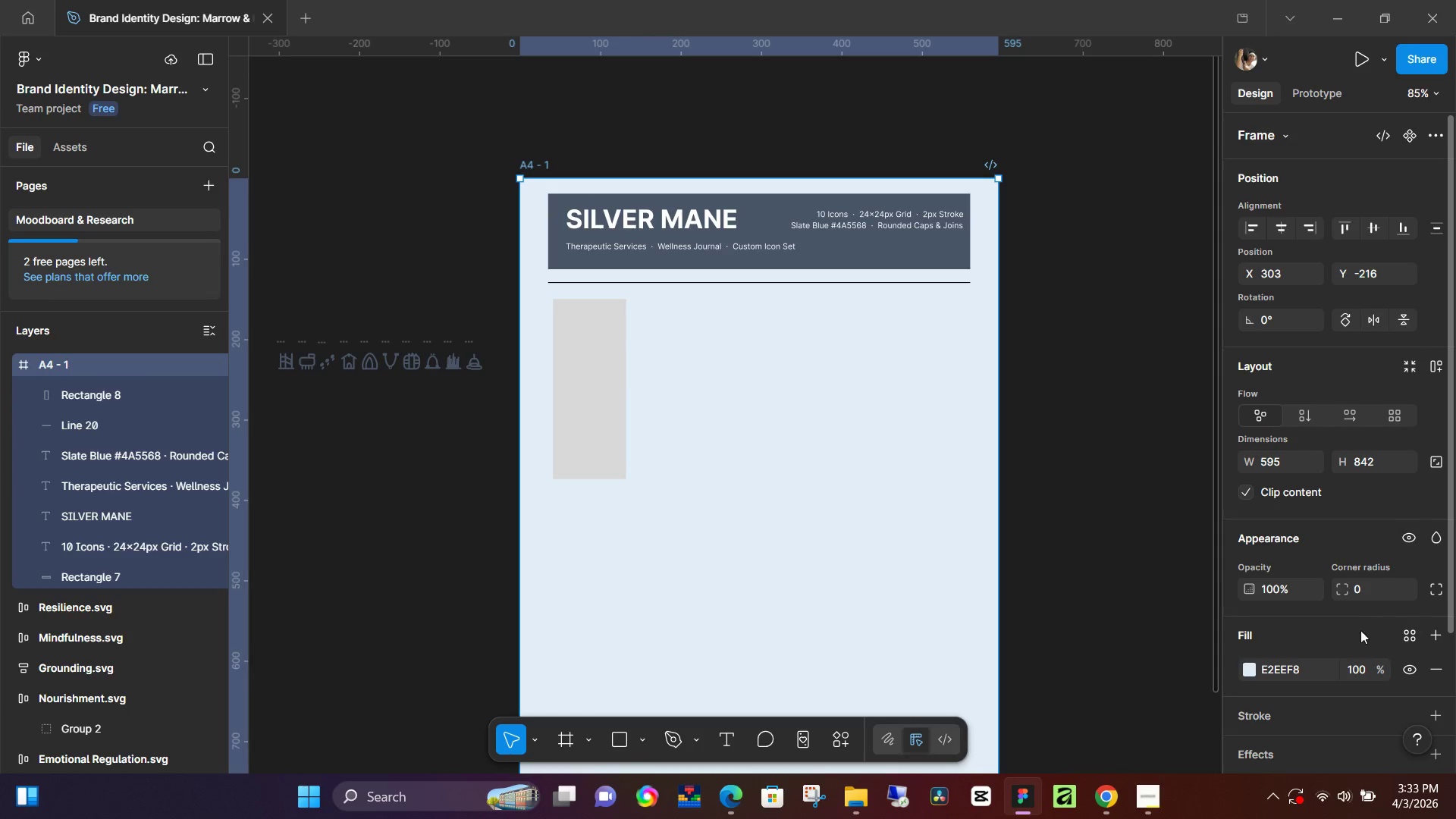 
scroll: coordinate [1276, 694], scroll_direction: down, amount: 3.0
 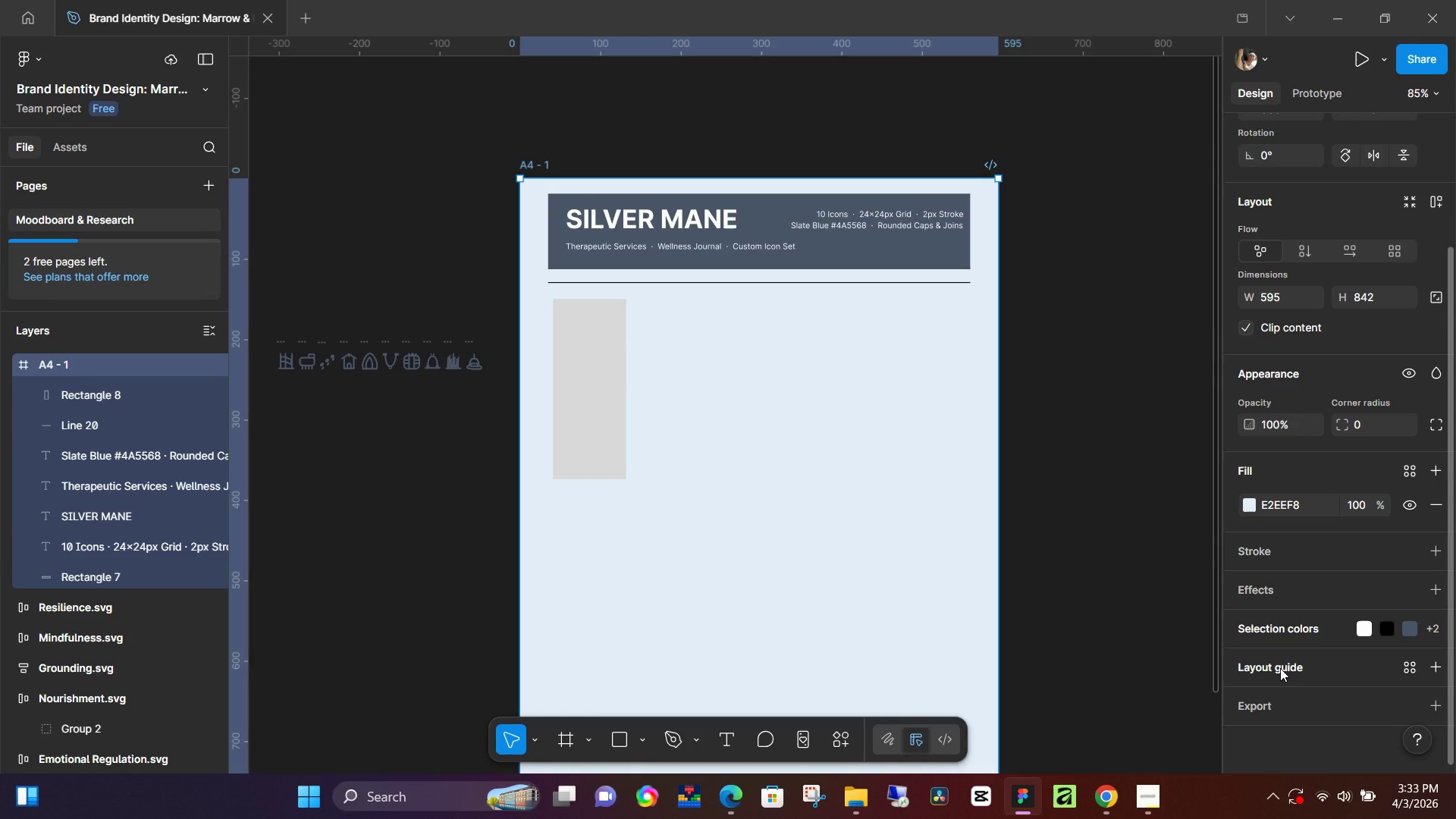 
left_click([1280, 668])
 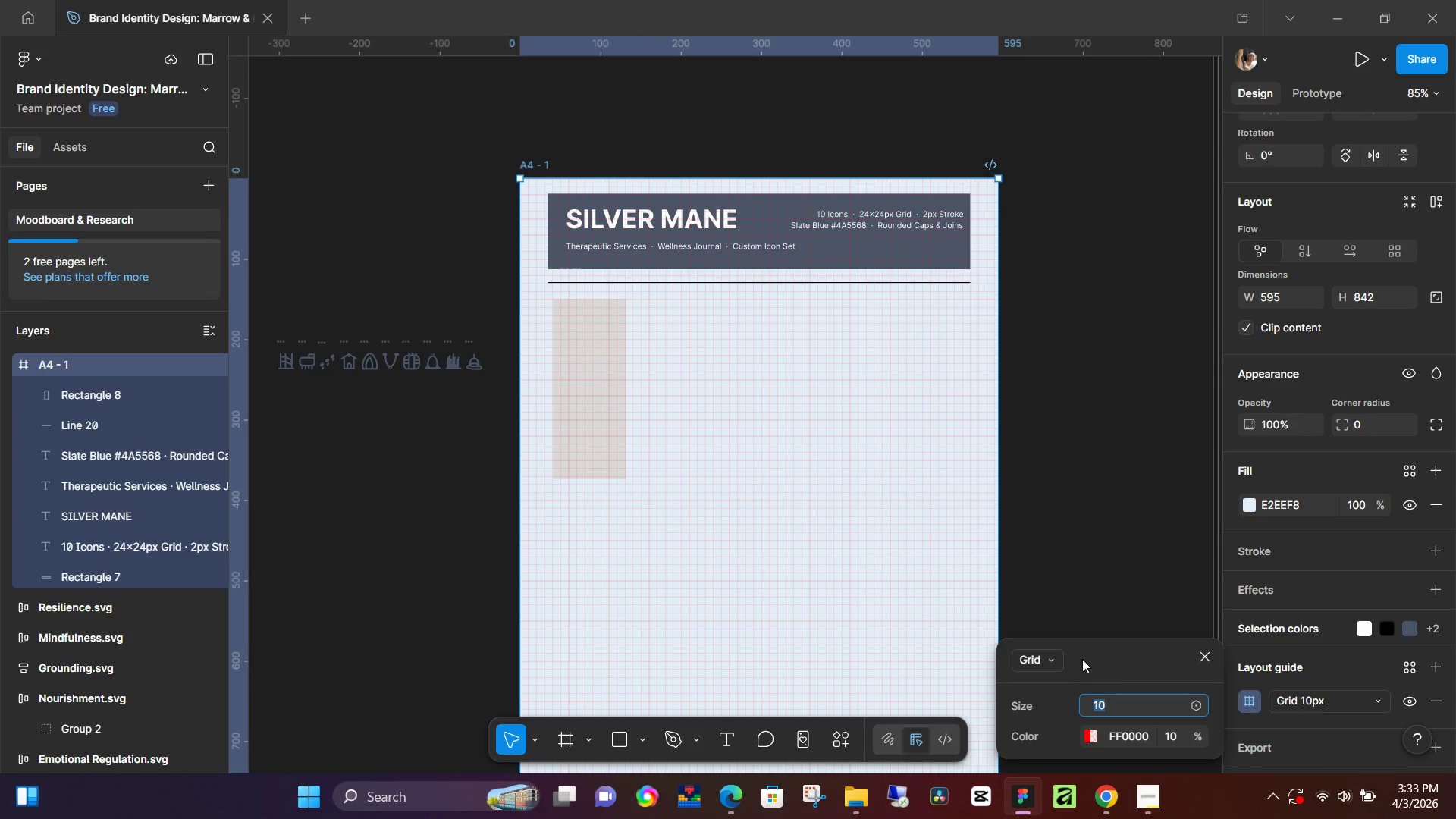 
left_click_drag(start_coordinate=[1071, 661], to_coordinate=[1062, 661])
 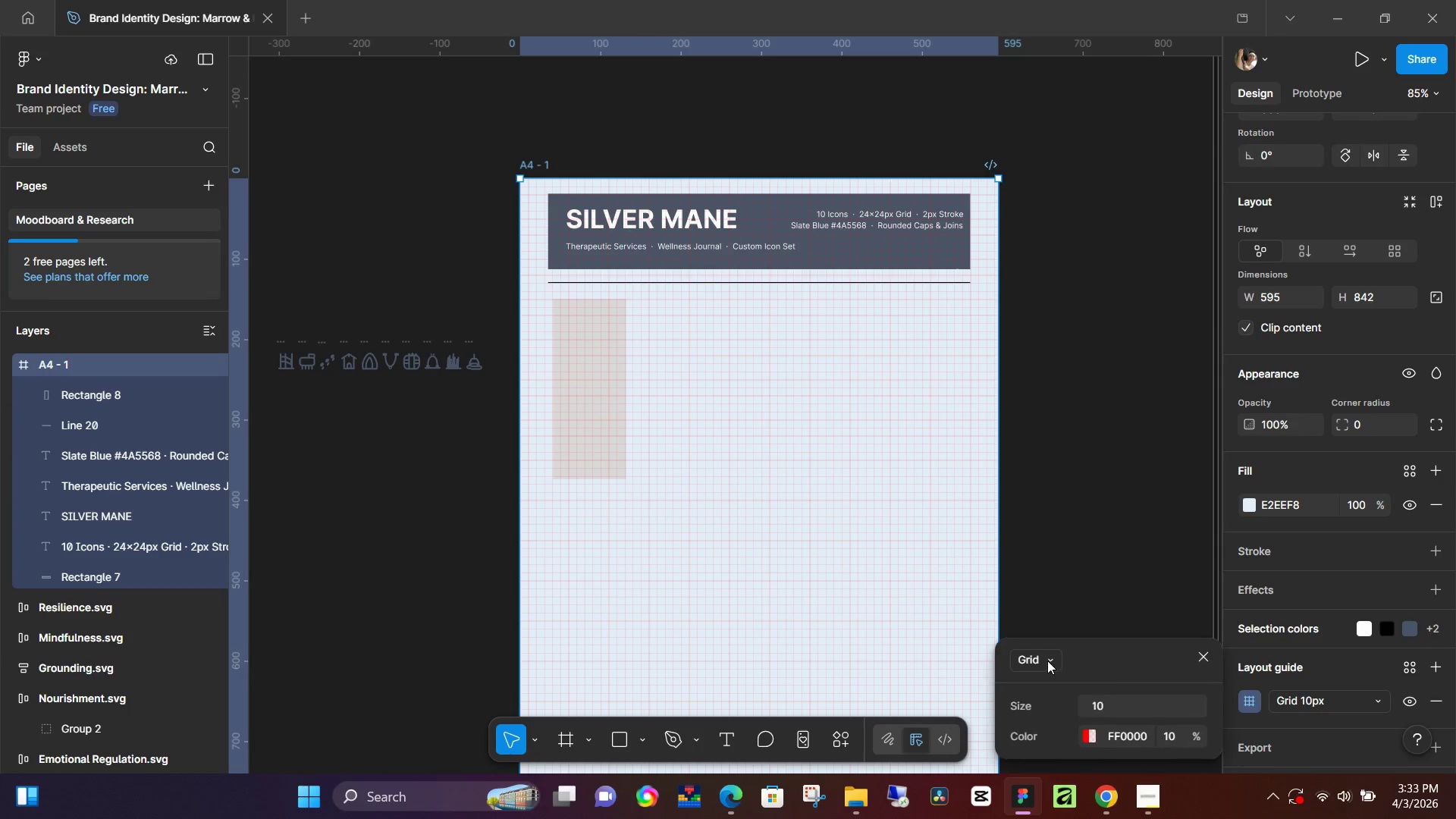 
double_click([1047, 661])
 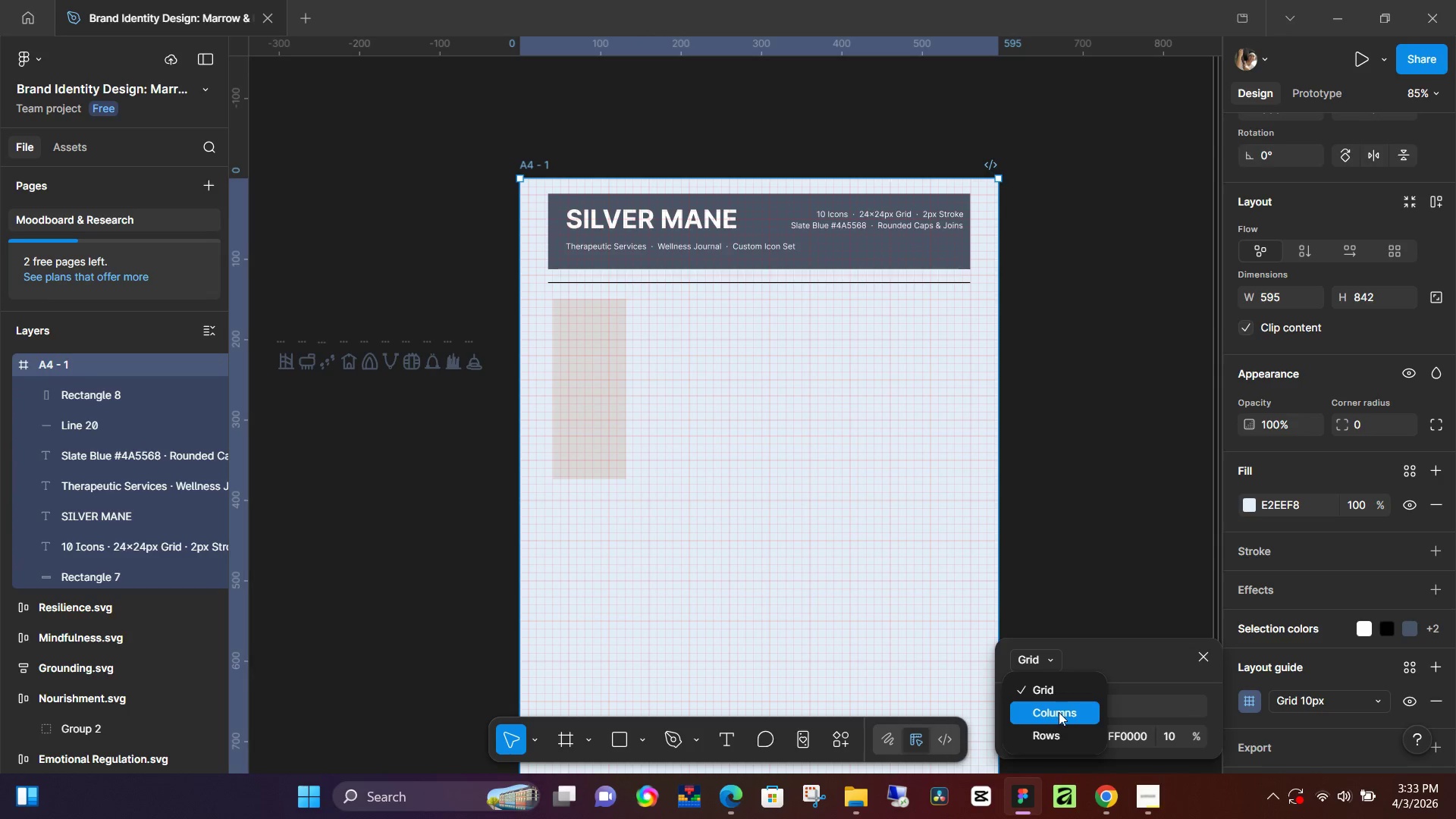 
left_click([1059, 712])
 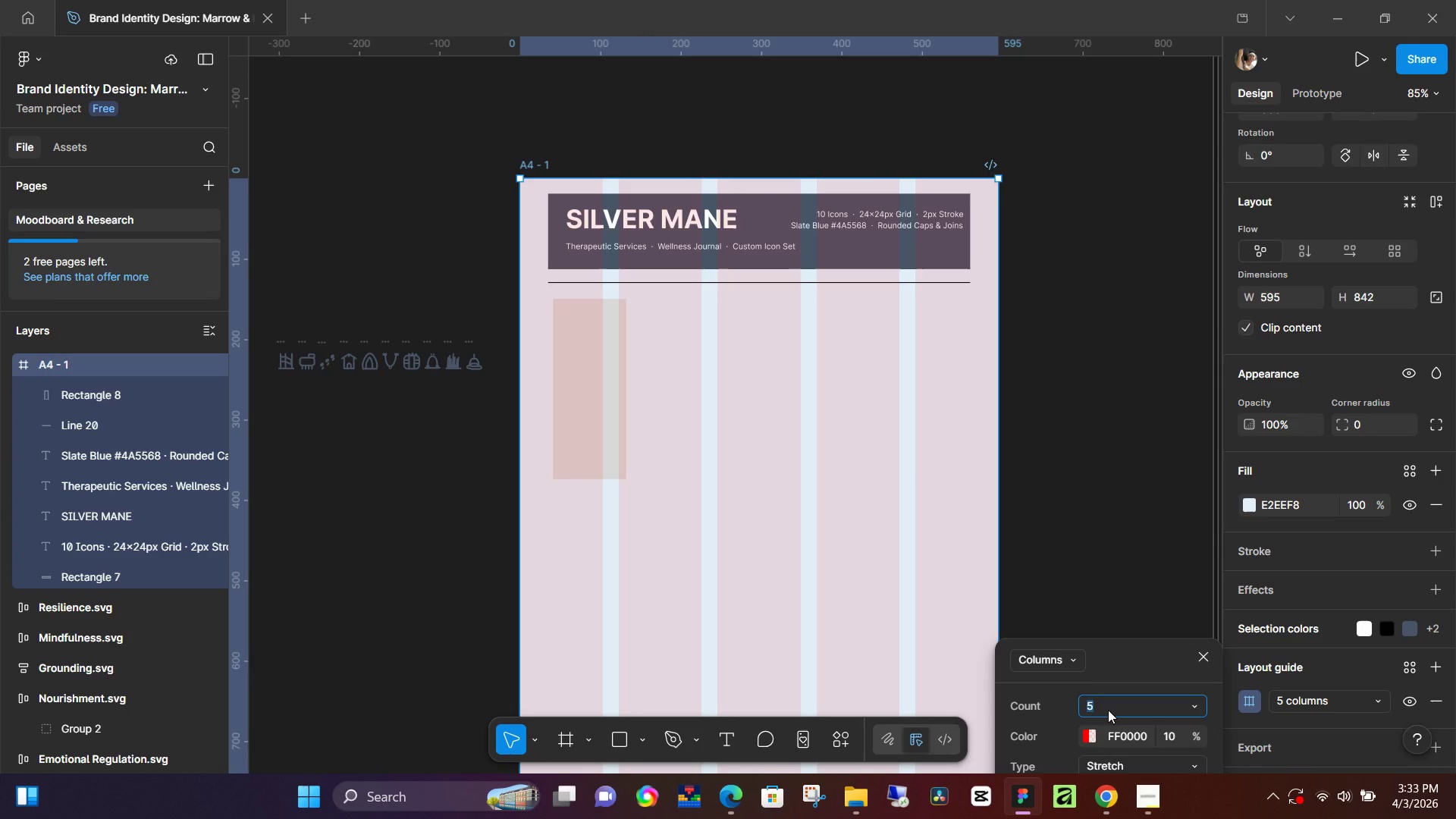 
key(6)
 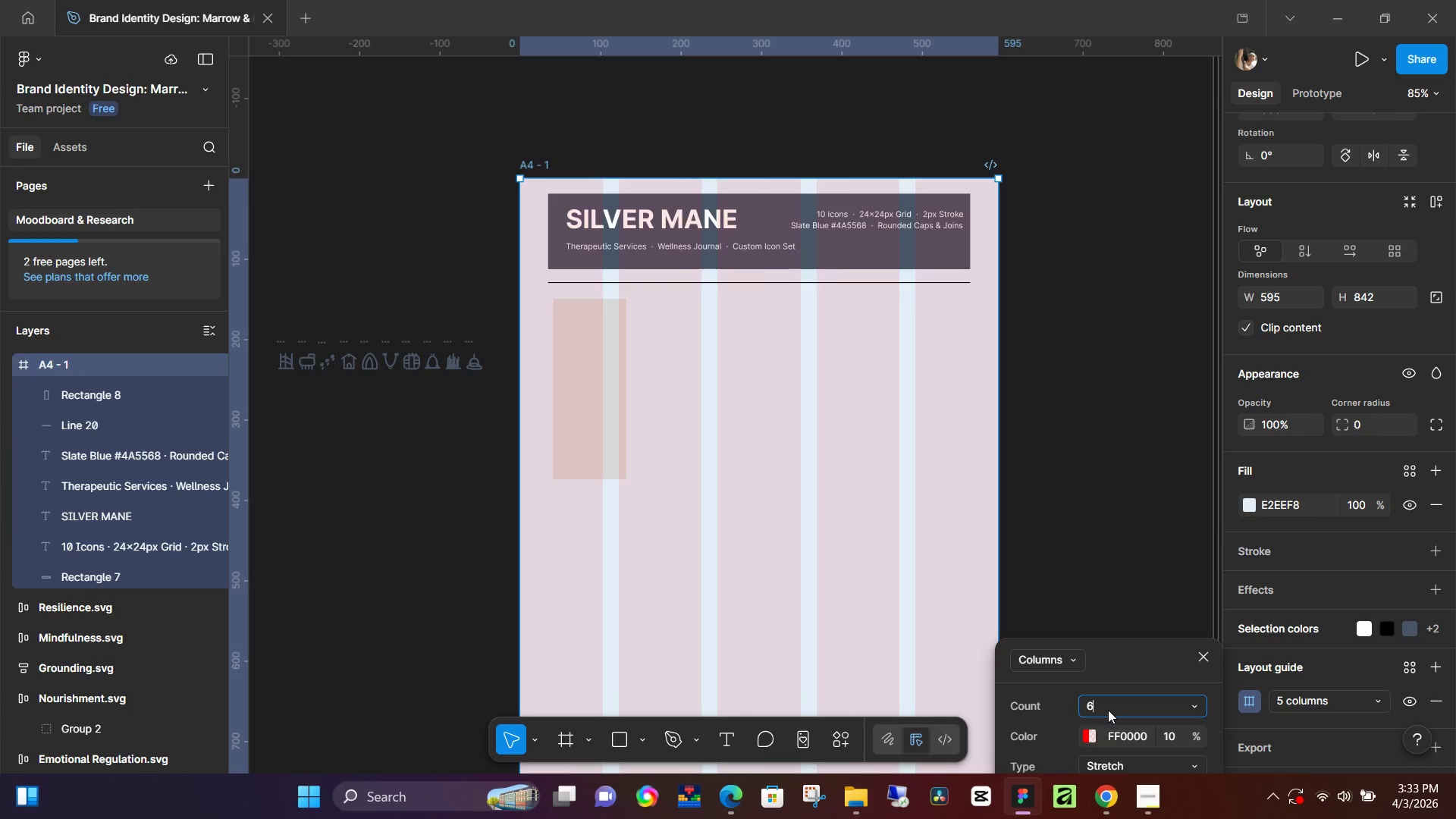 
key(NumpadEnter)
 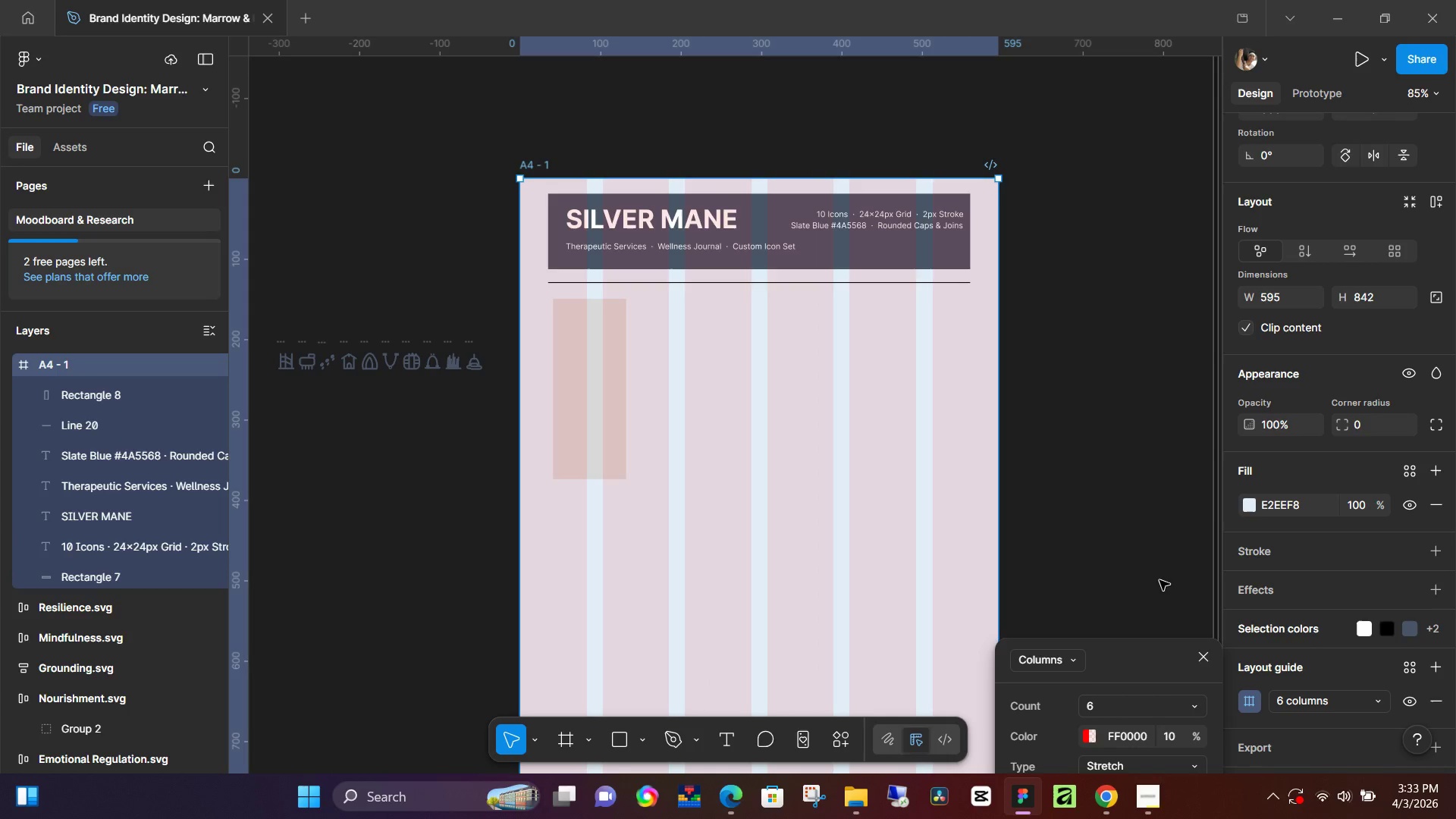 
left_click([1119, 698])
 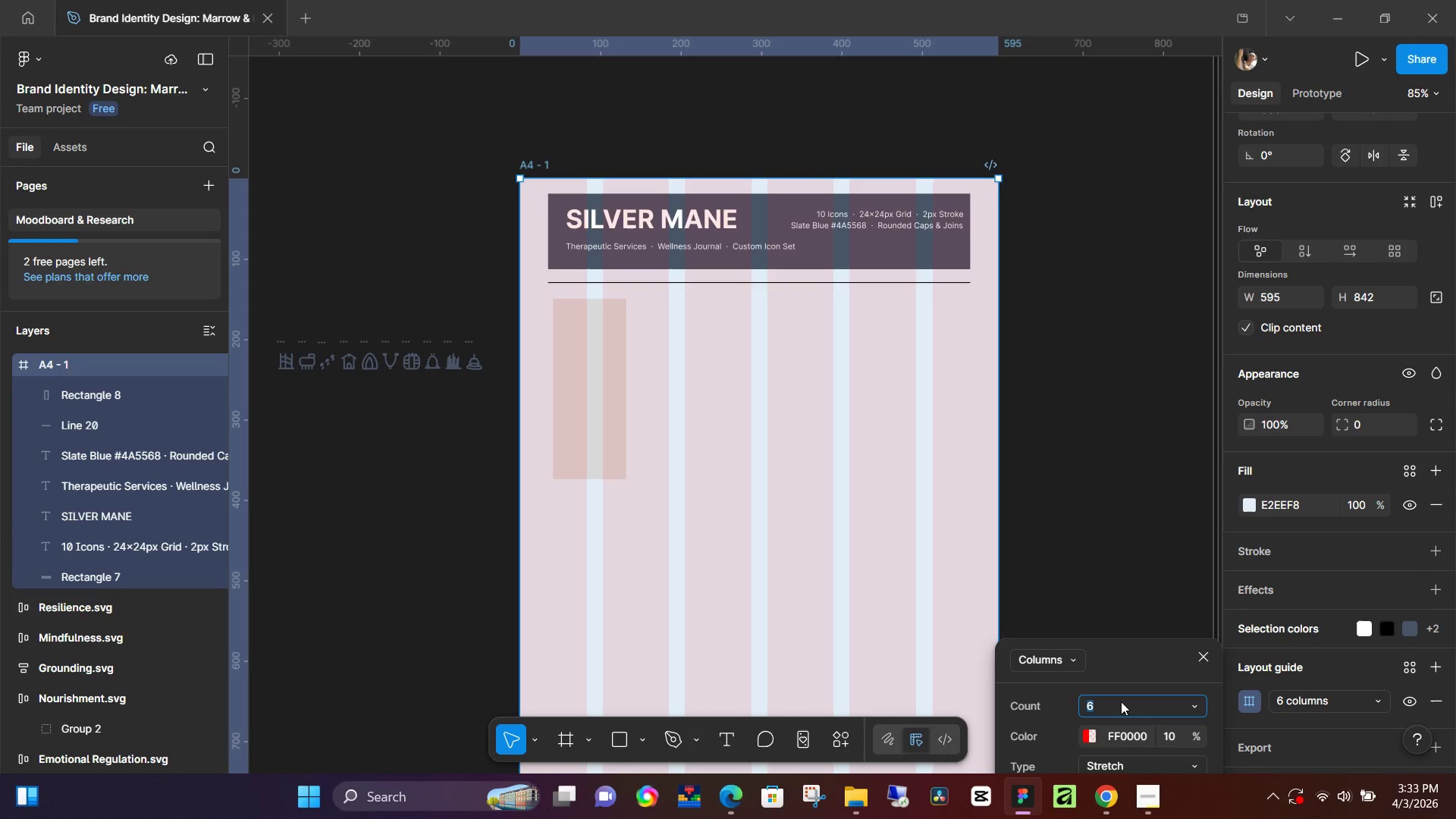 
key(7)
 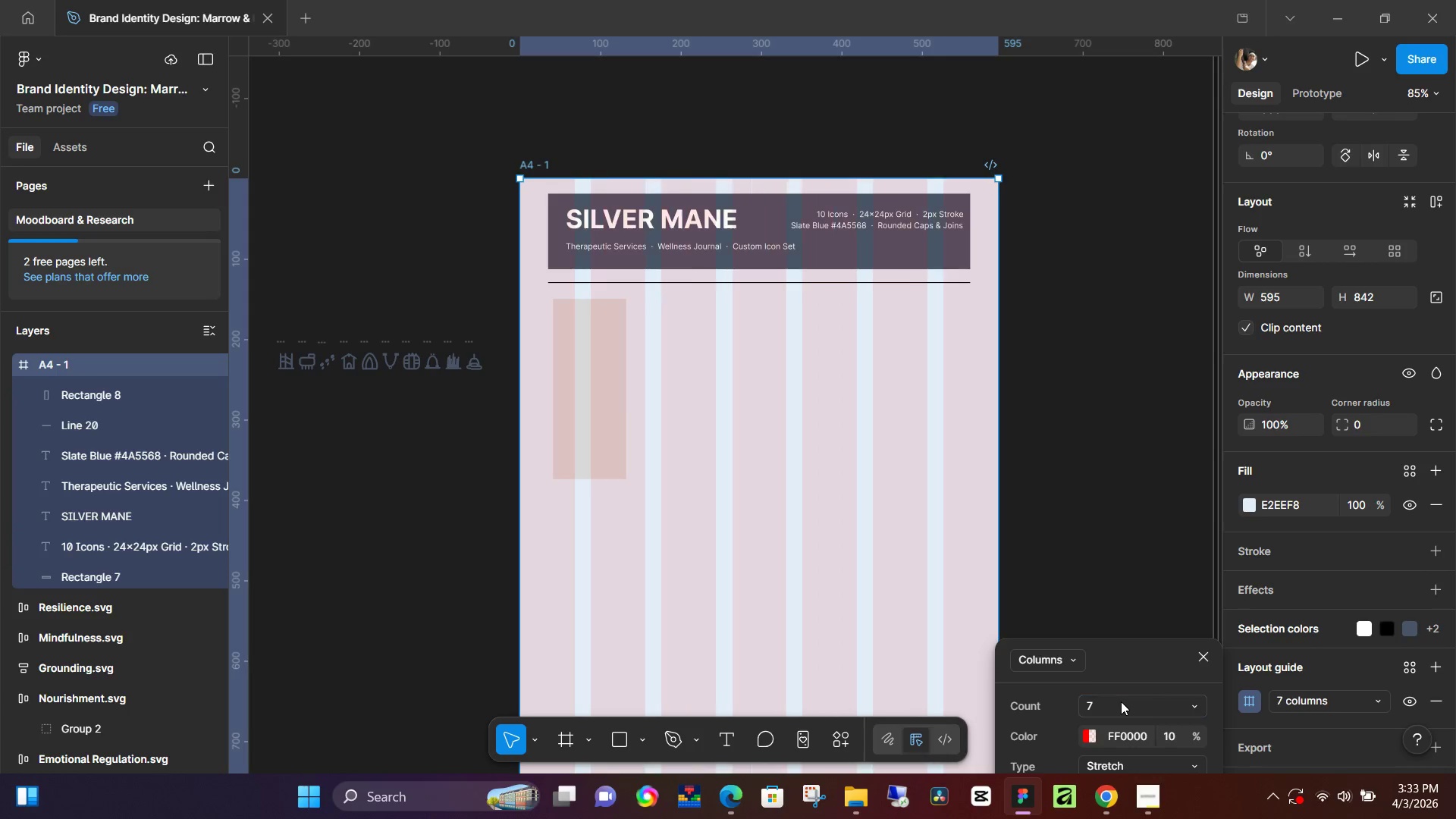 
key(NumpadEnter)
 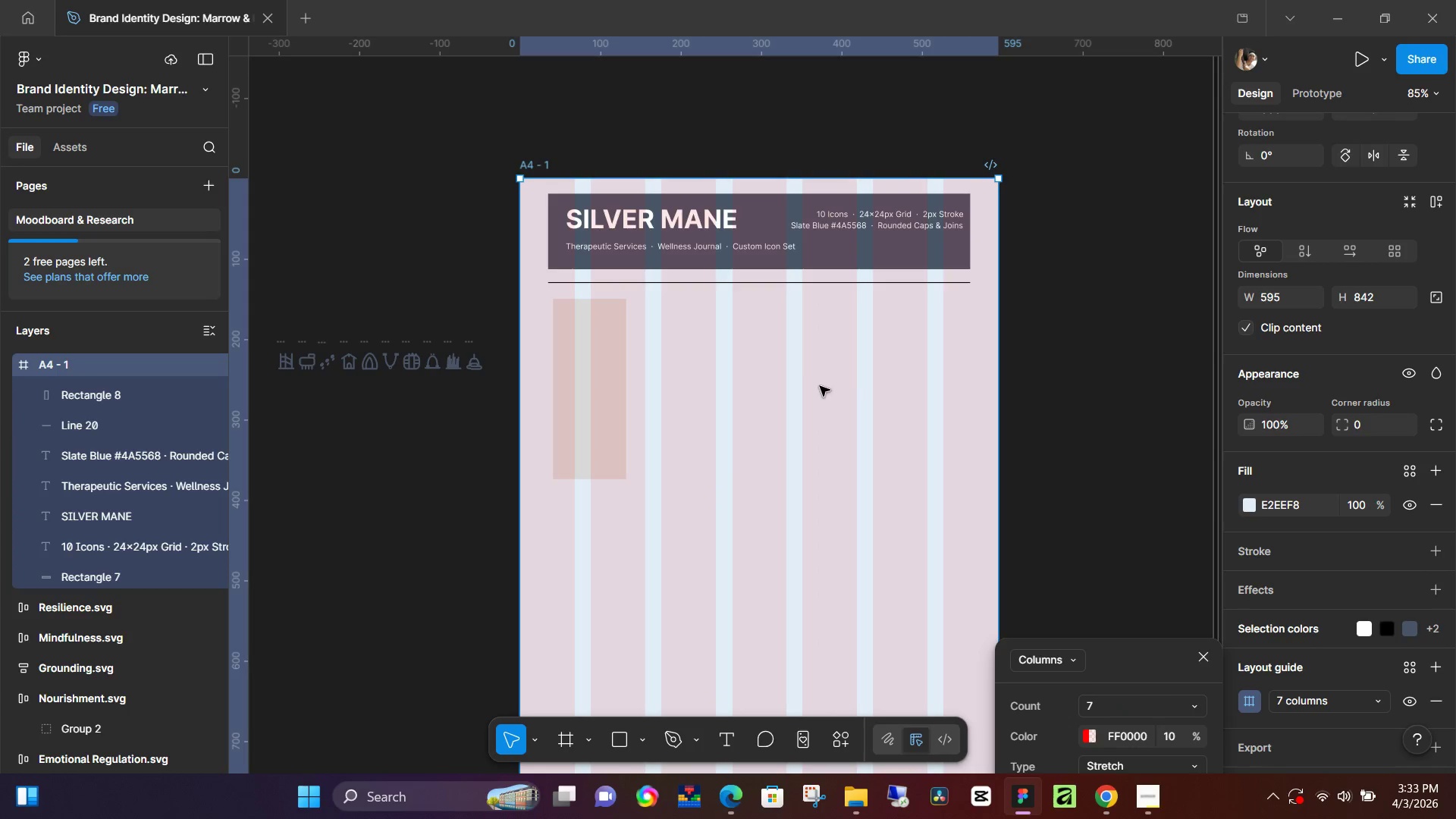 
left_click([591, 381])
 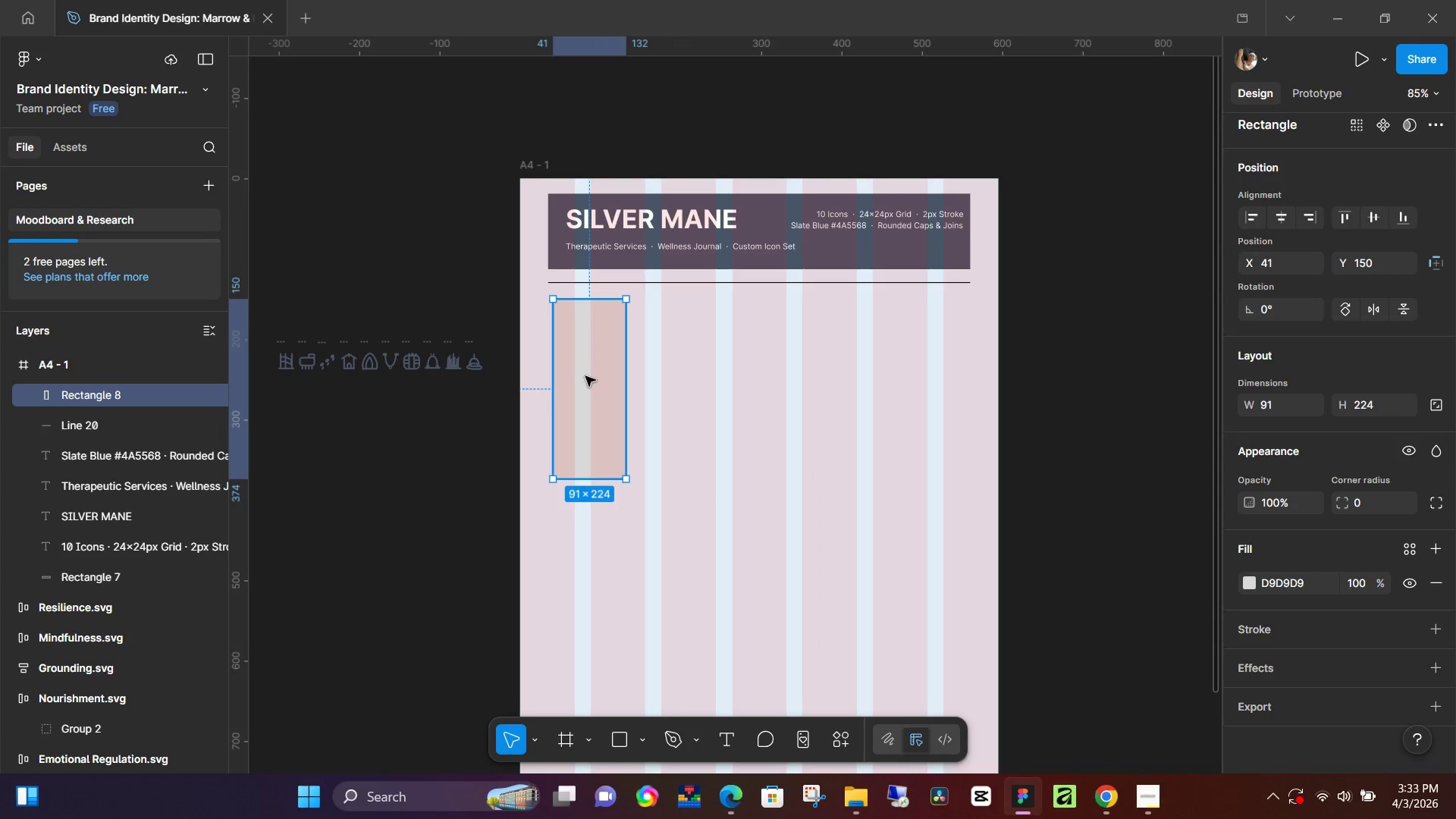 
left_click_drag(start_coordinate=[587, 376], to_coordinate=[626, 375])
 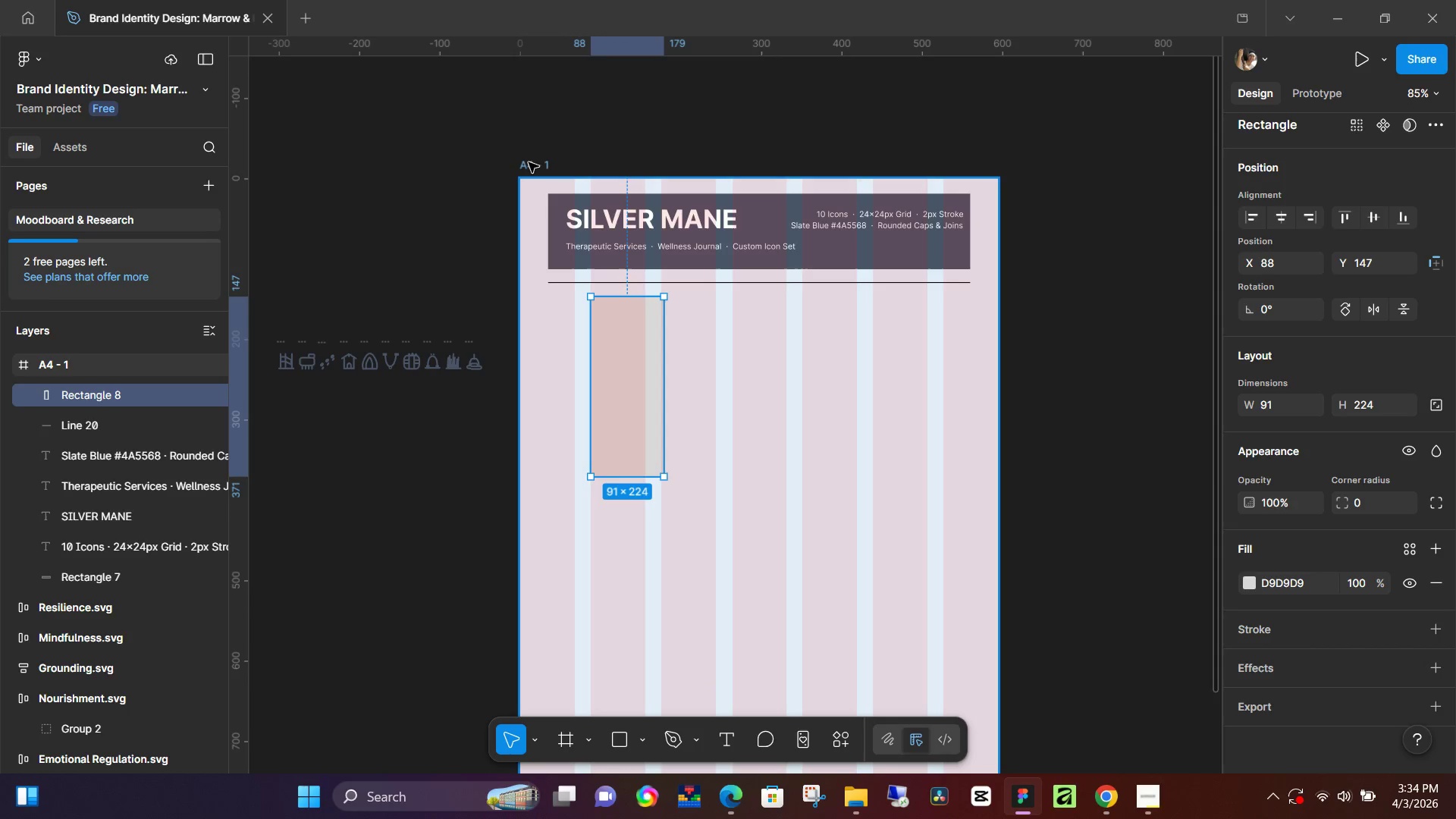 
left_click([530, 162])
 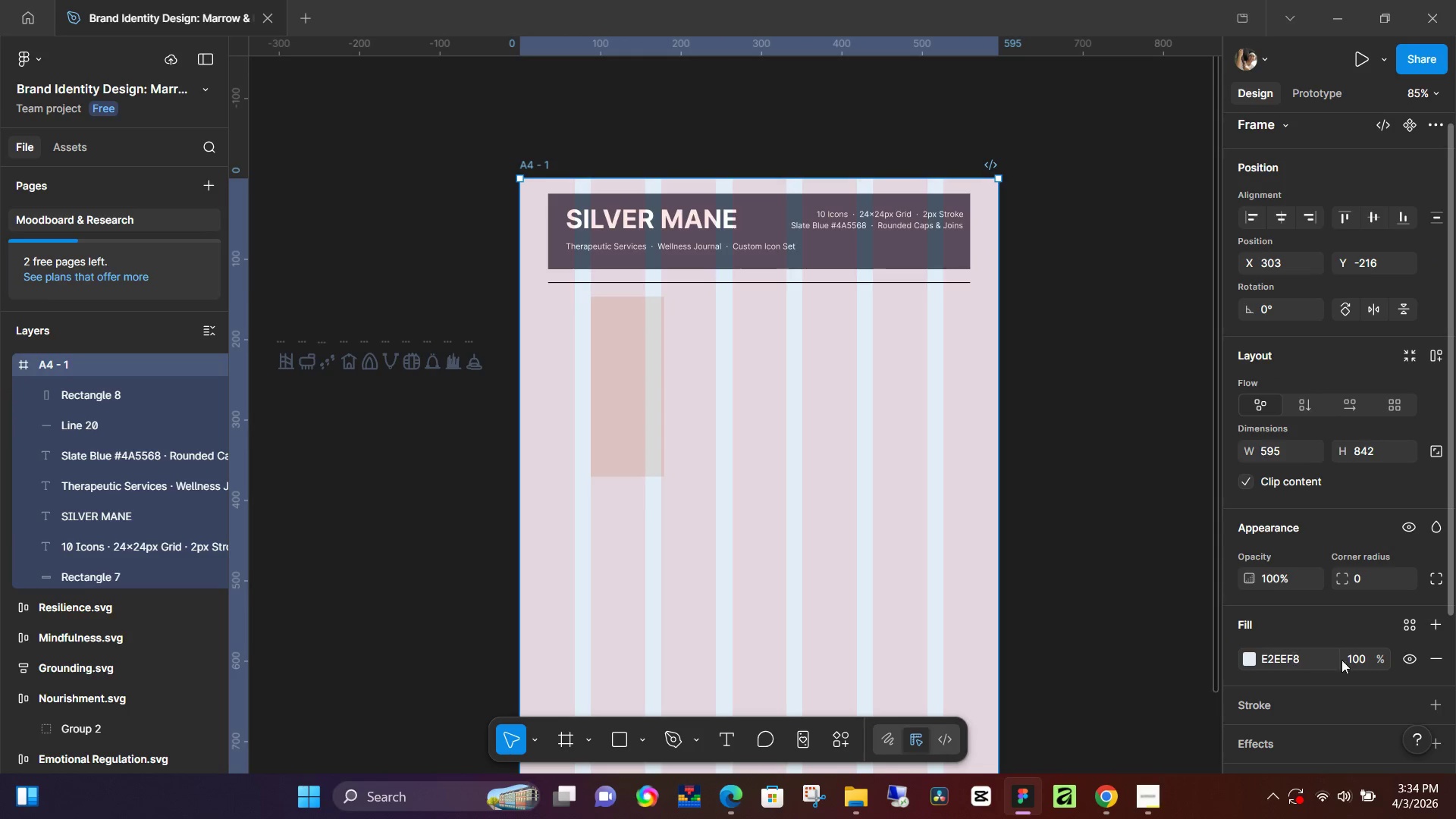 
scroll: coordinate [1338, 676], scroll_direction: down, amount: 3.0
 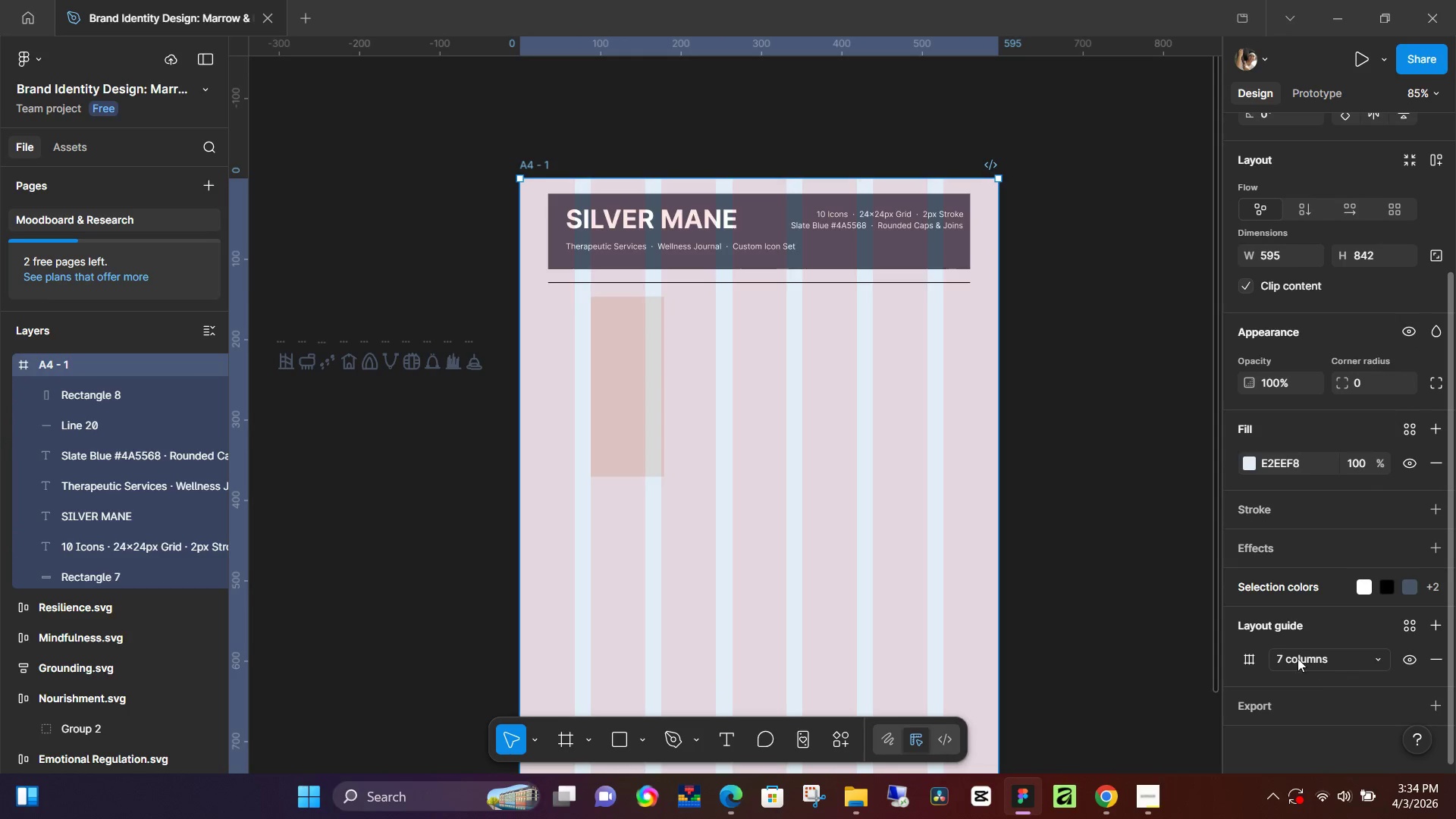 
left_click([1302, 657])
 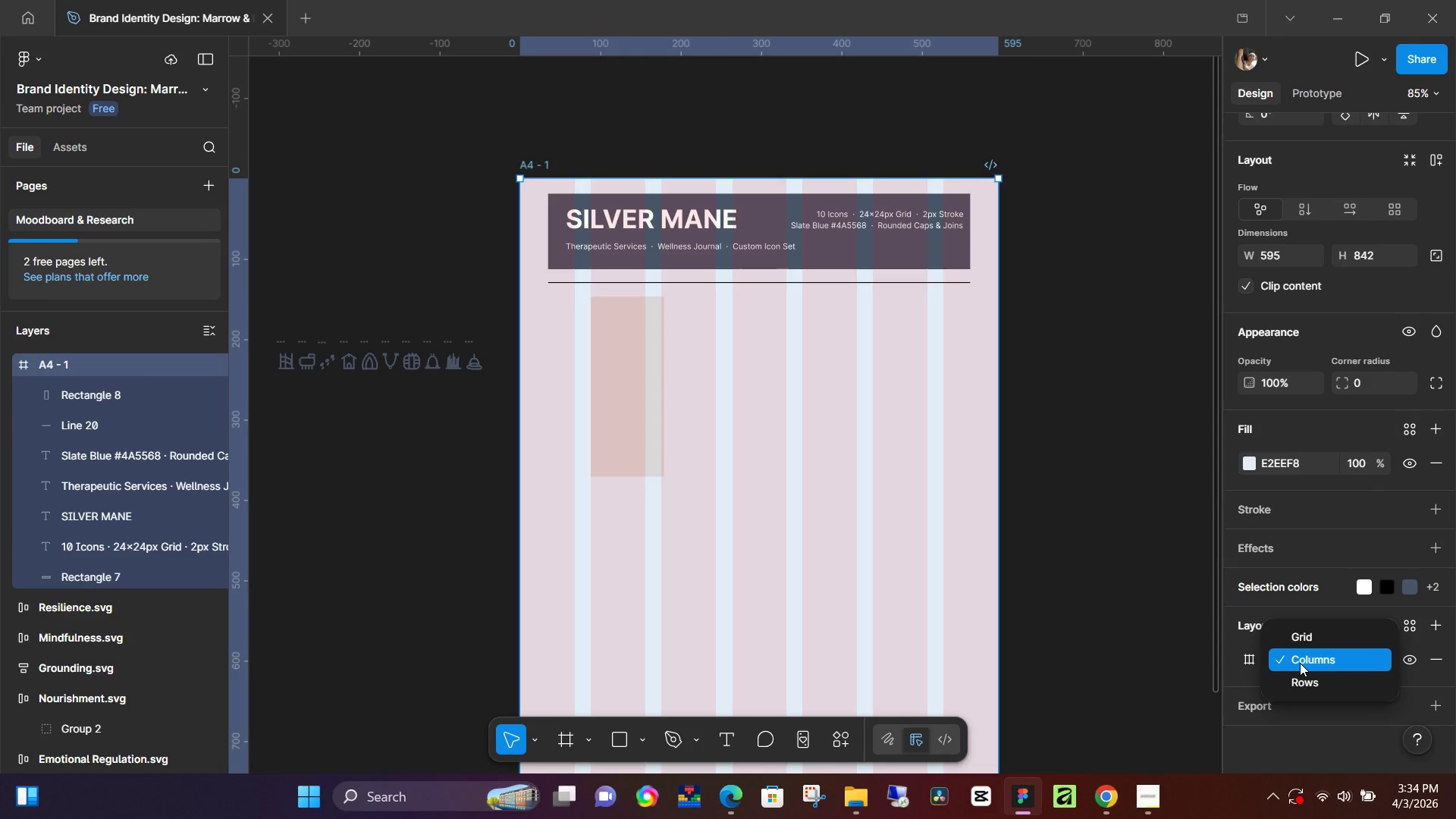 
left_click([1300, 663])
 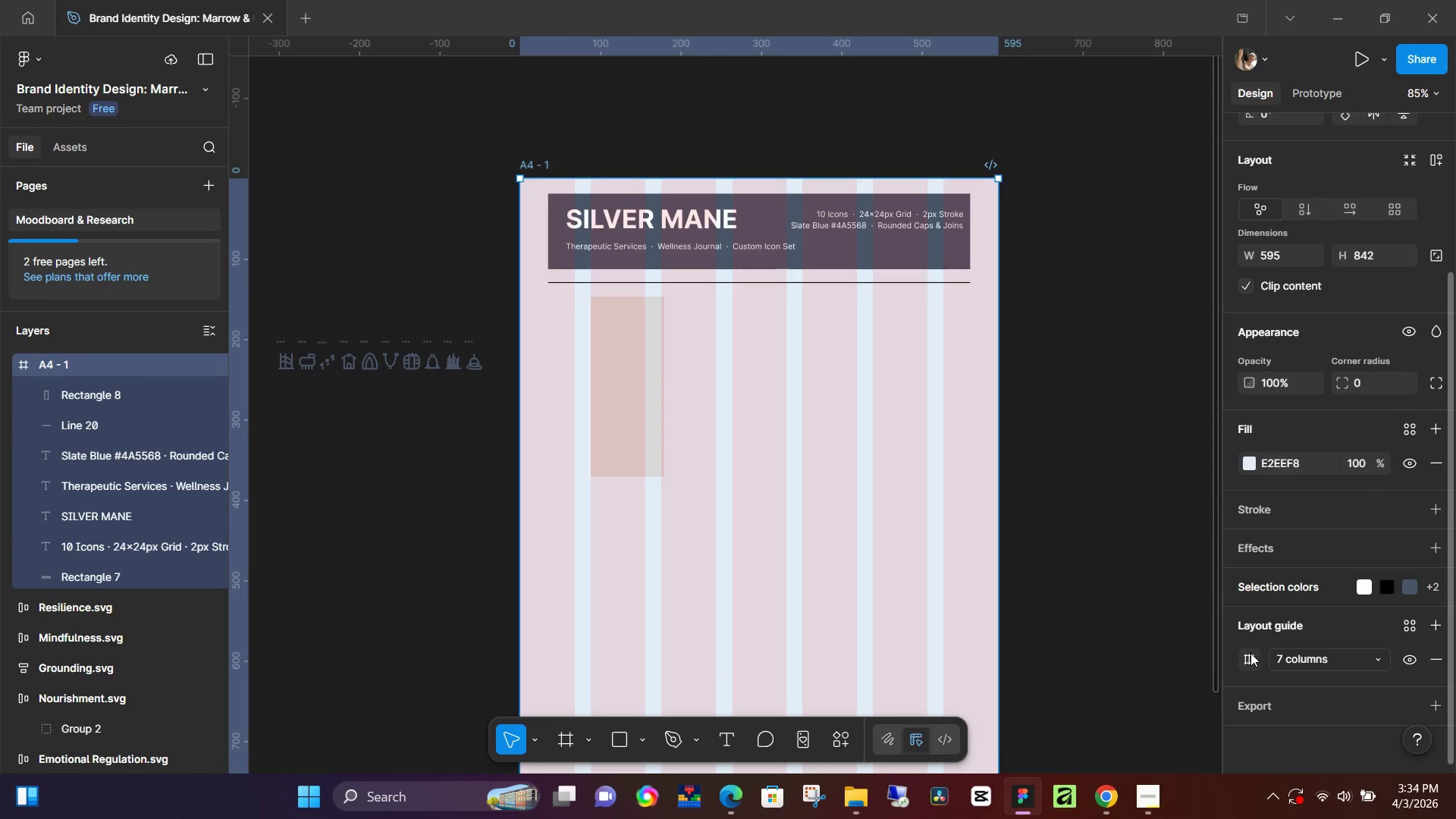 
left_click([1250, 653])
 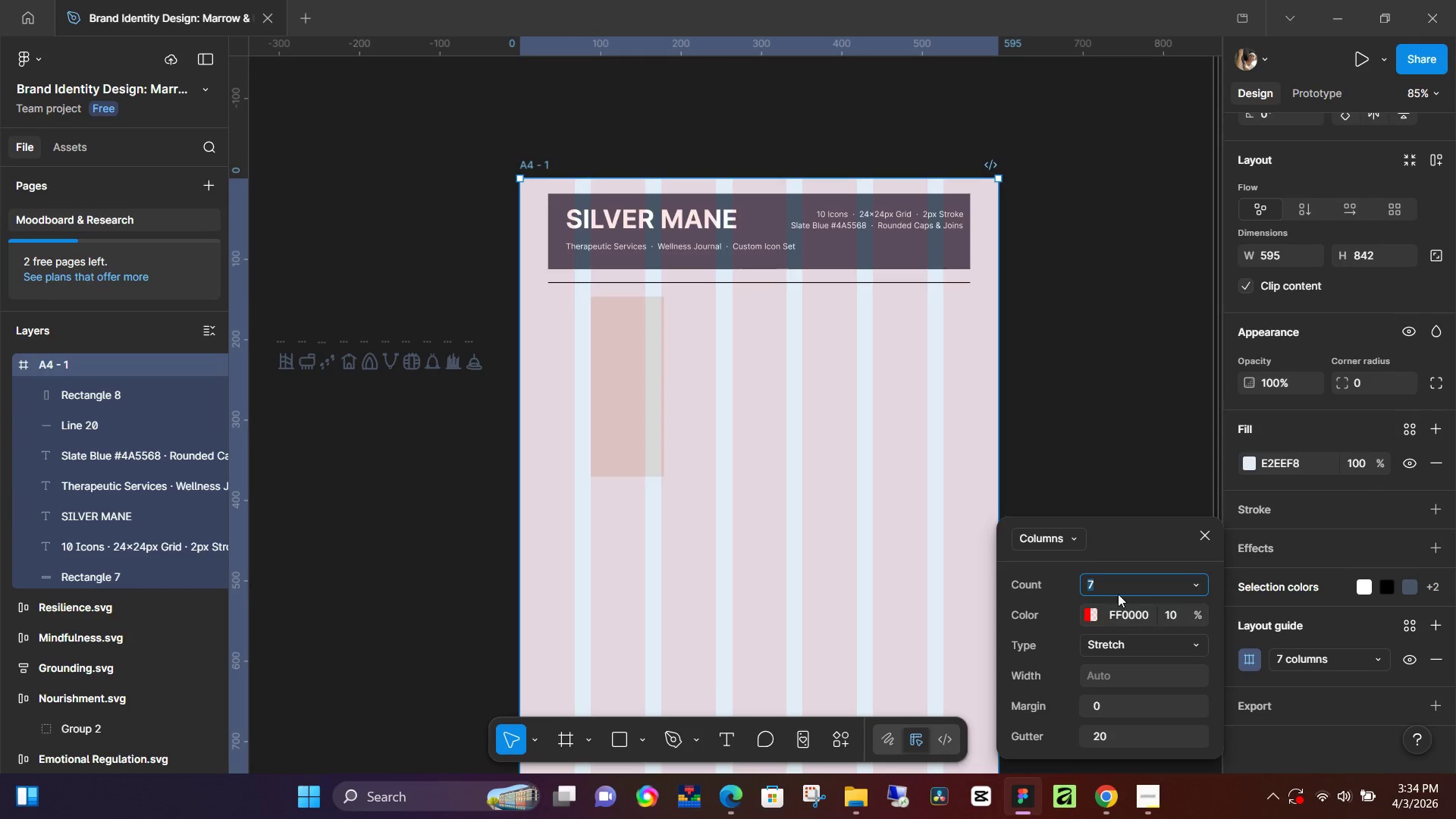 
left_click([1103, 579])
 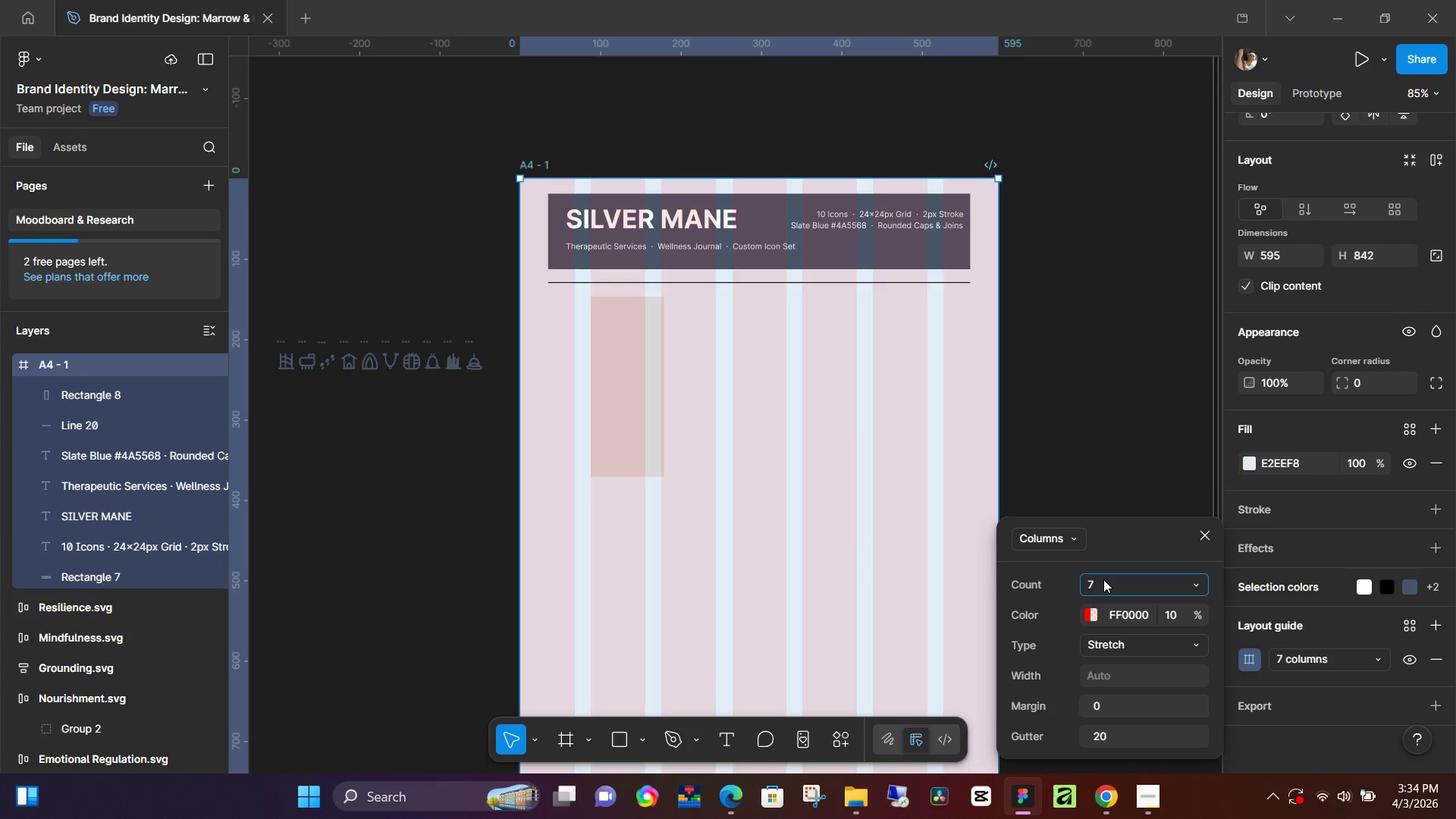 
key(Backspace)
 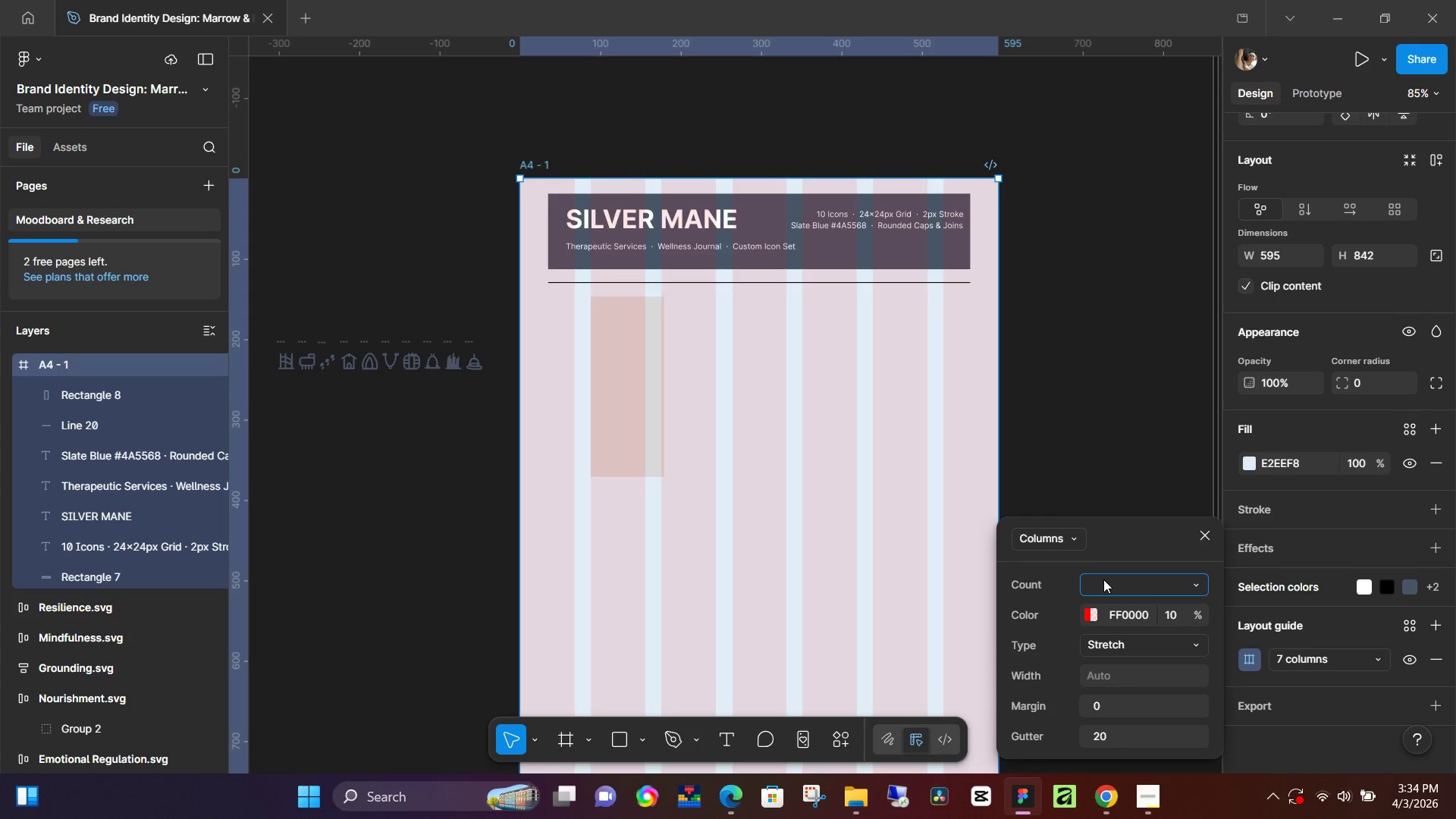 
key(6)
 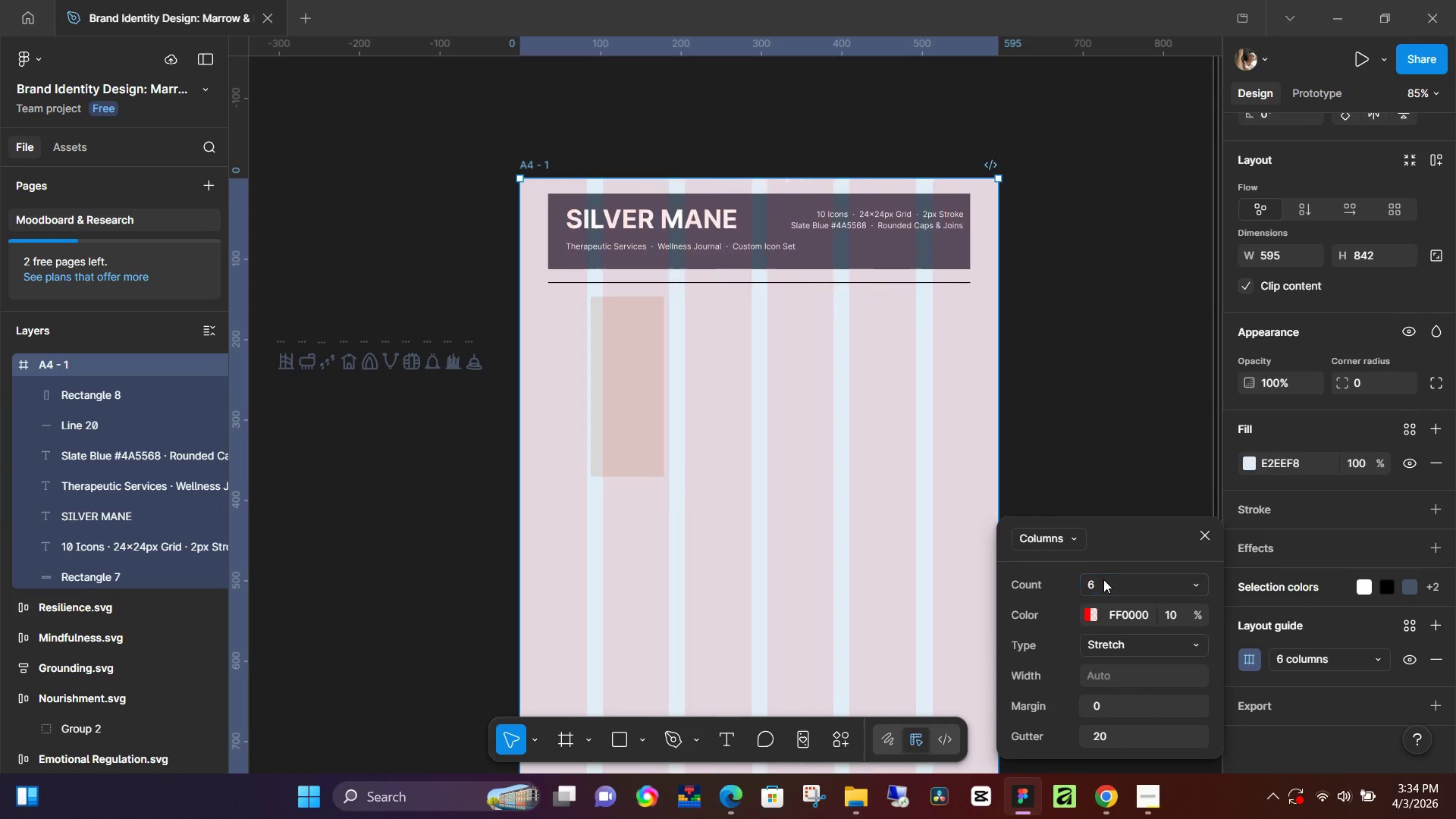 
key(Enter)
 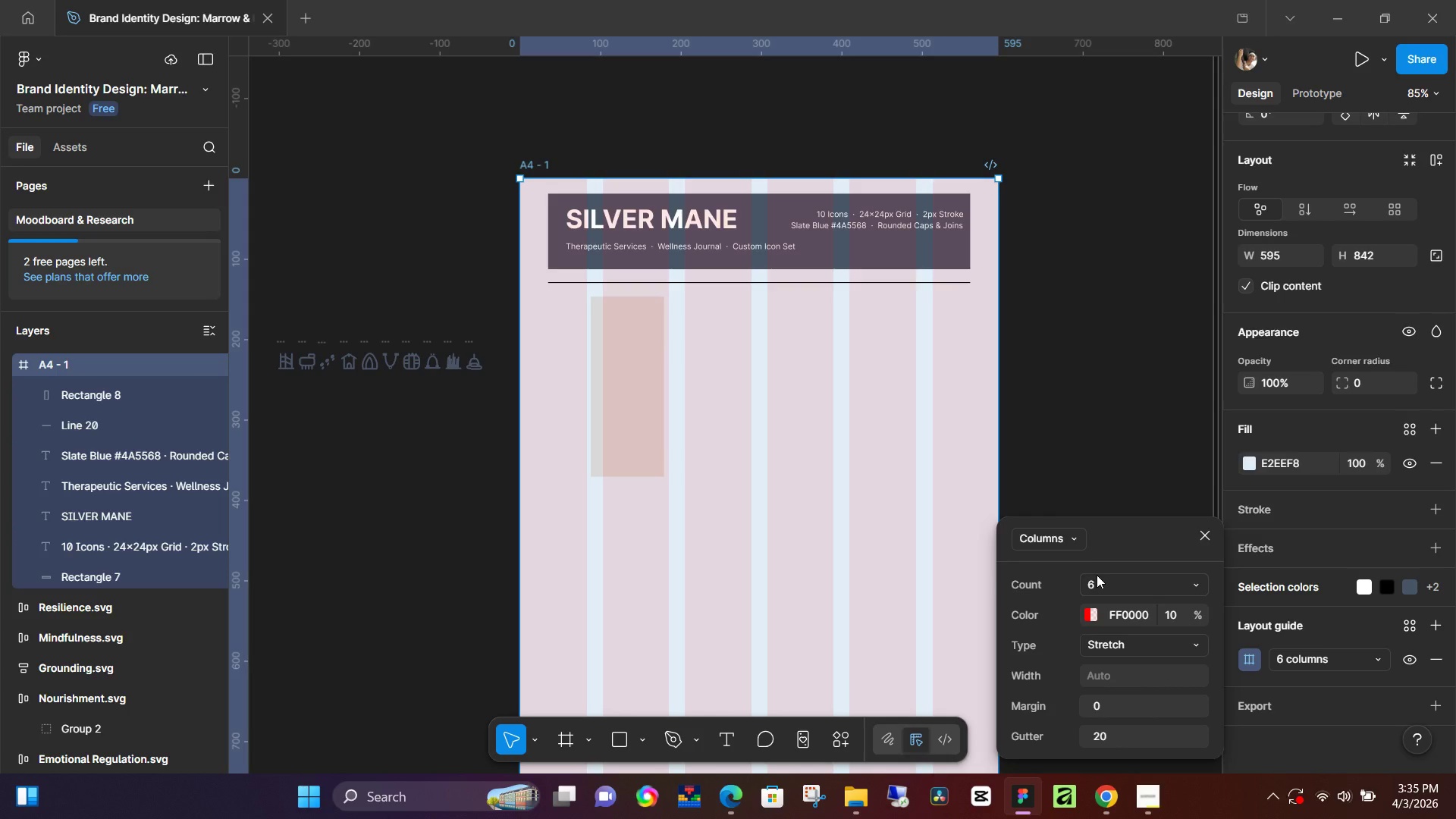 
wait(66.91)
 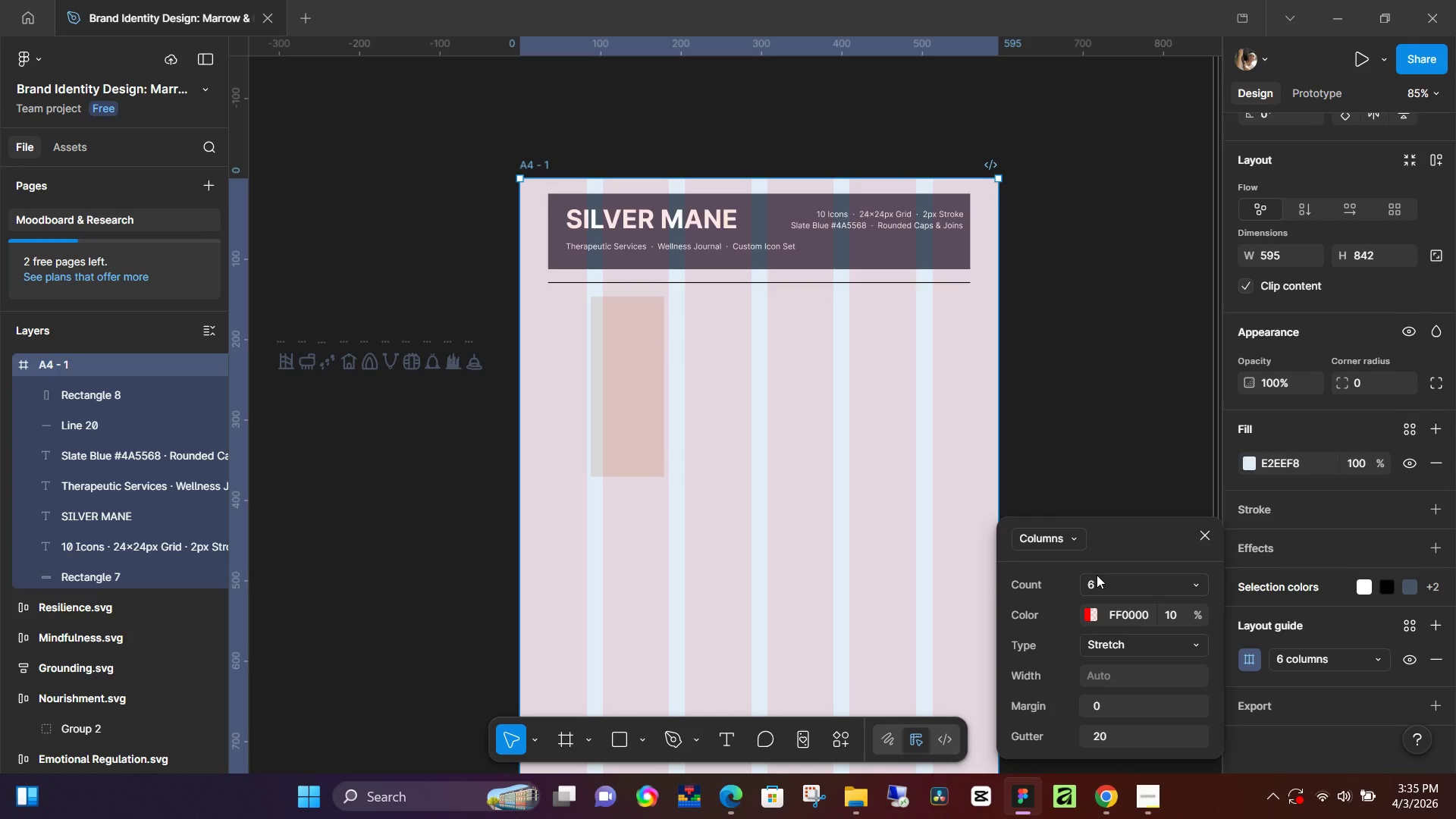 
left_click([623, 350])
 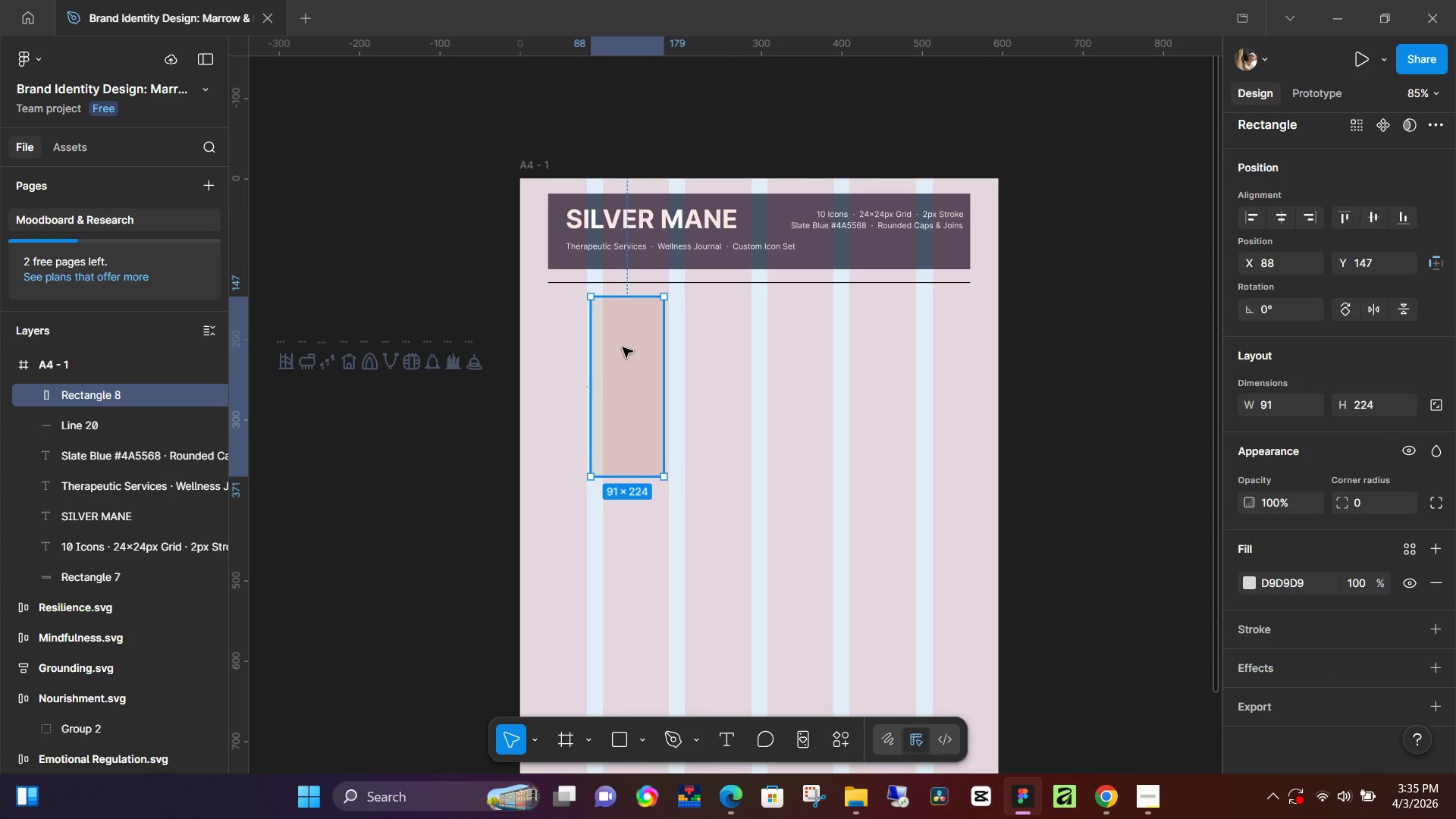 
left_click_drag(start_coordinate=[621, 348], to_coordinate=[634, 356])
 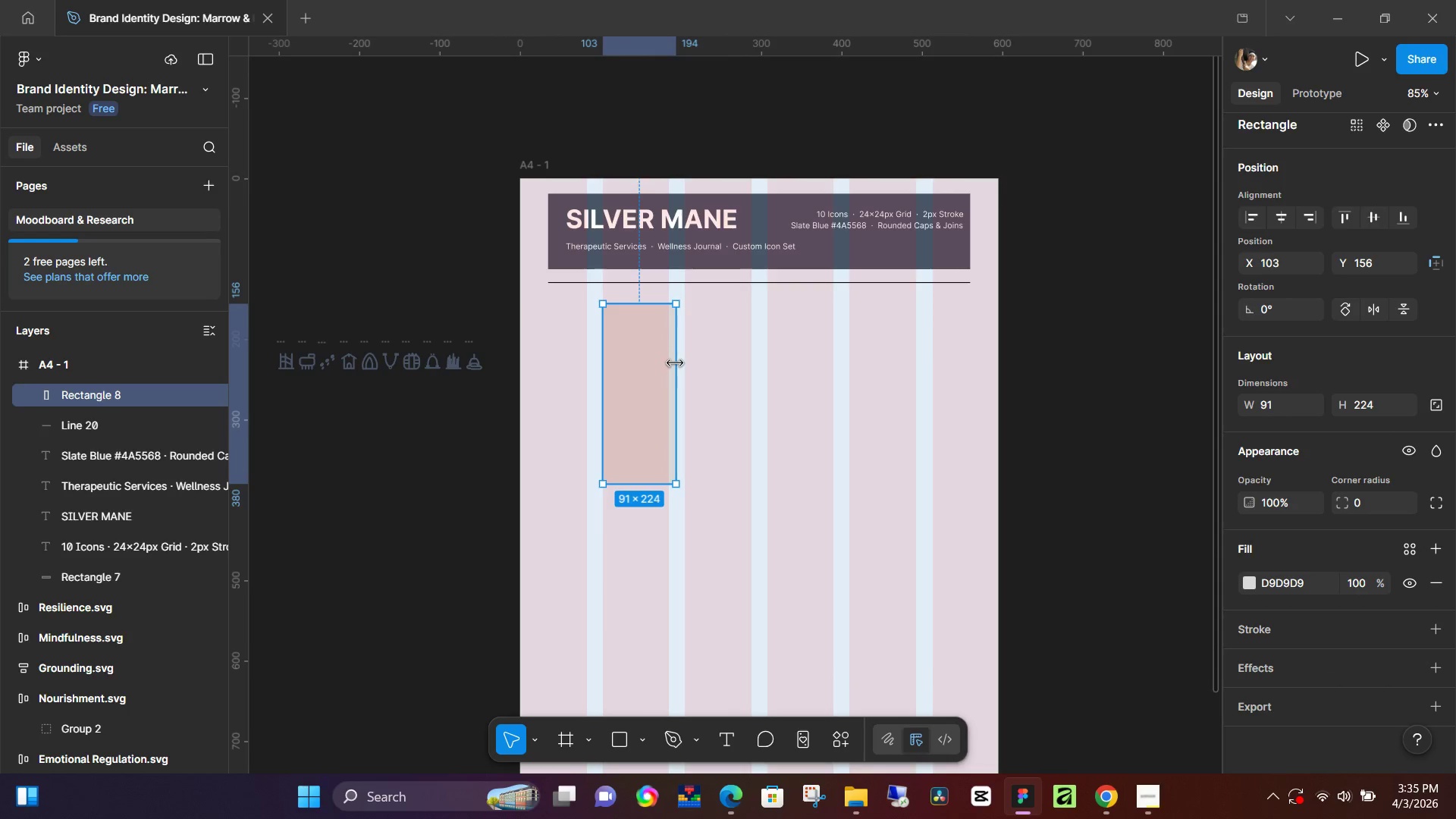 
left_click_drag(start_coordinate=[675, 363], to_coordinate=[669, 362])
 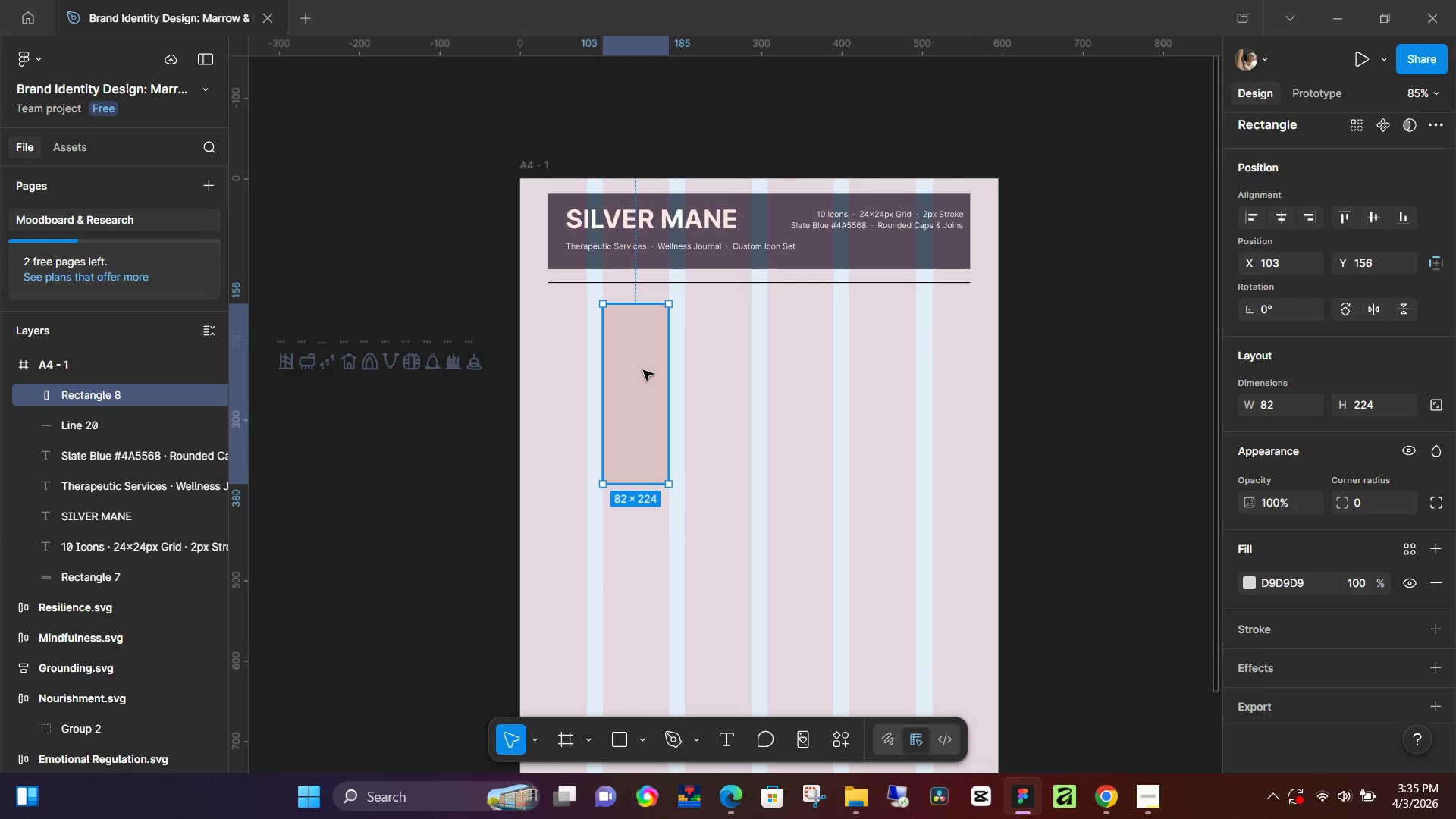 
left_click_drag(start_coordinate=[643, 370], to_coordinate=[584, 359])
 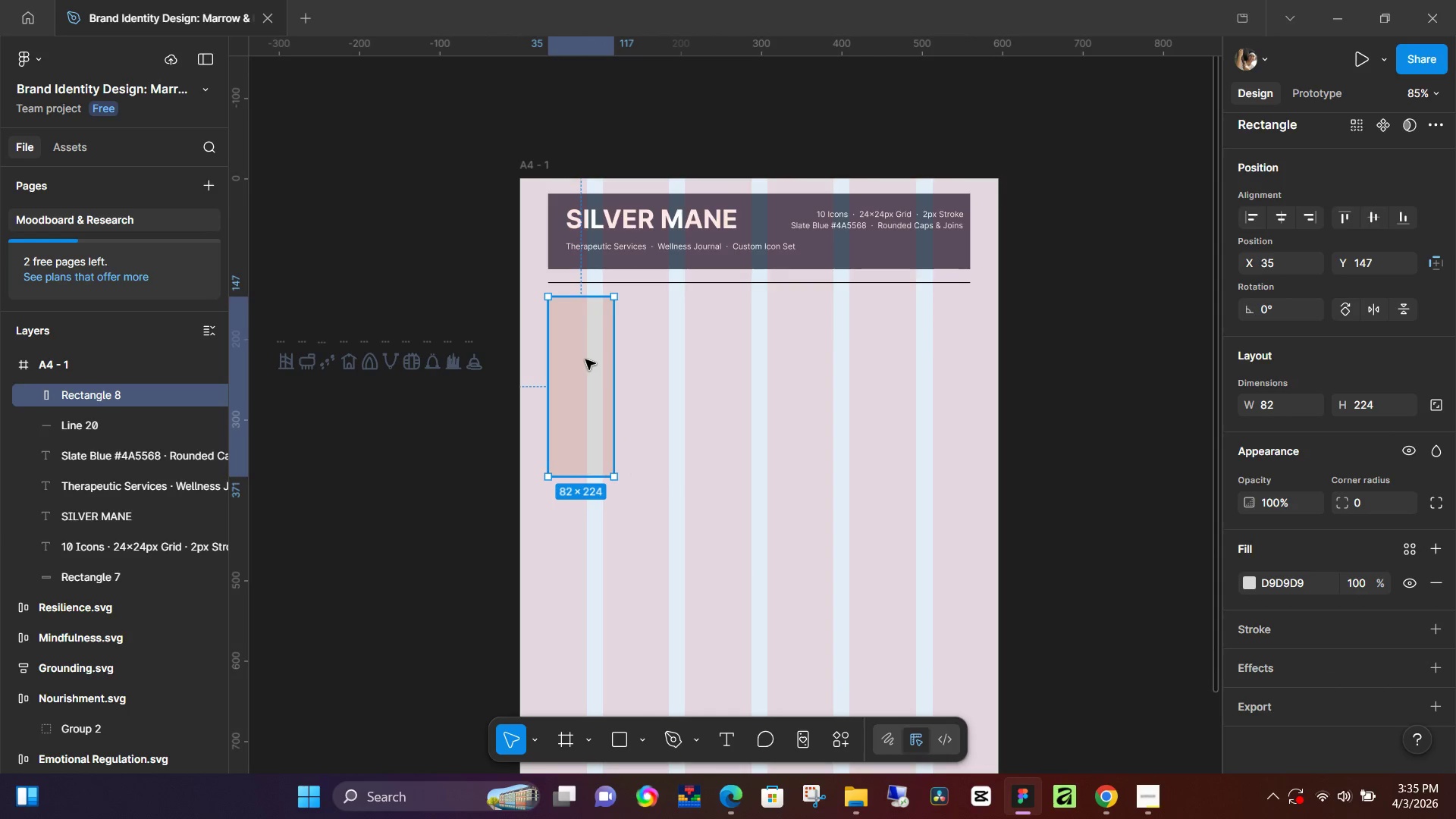 
key(Control+D)
 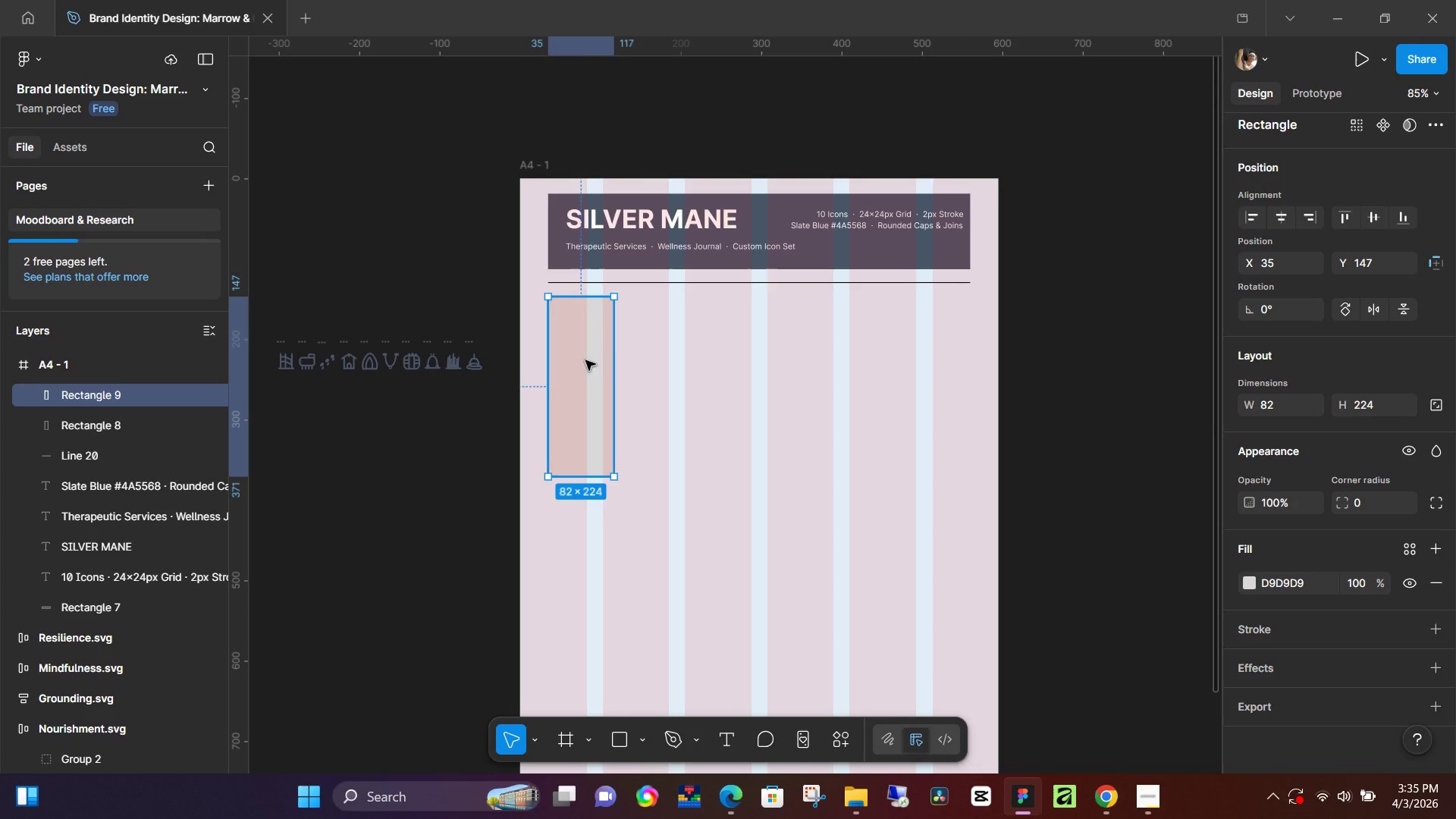 
left_click_drag(start_coordinate=[585, 360], to_coordinate=[663, 357])
 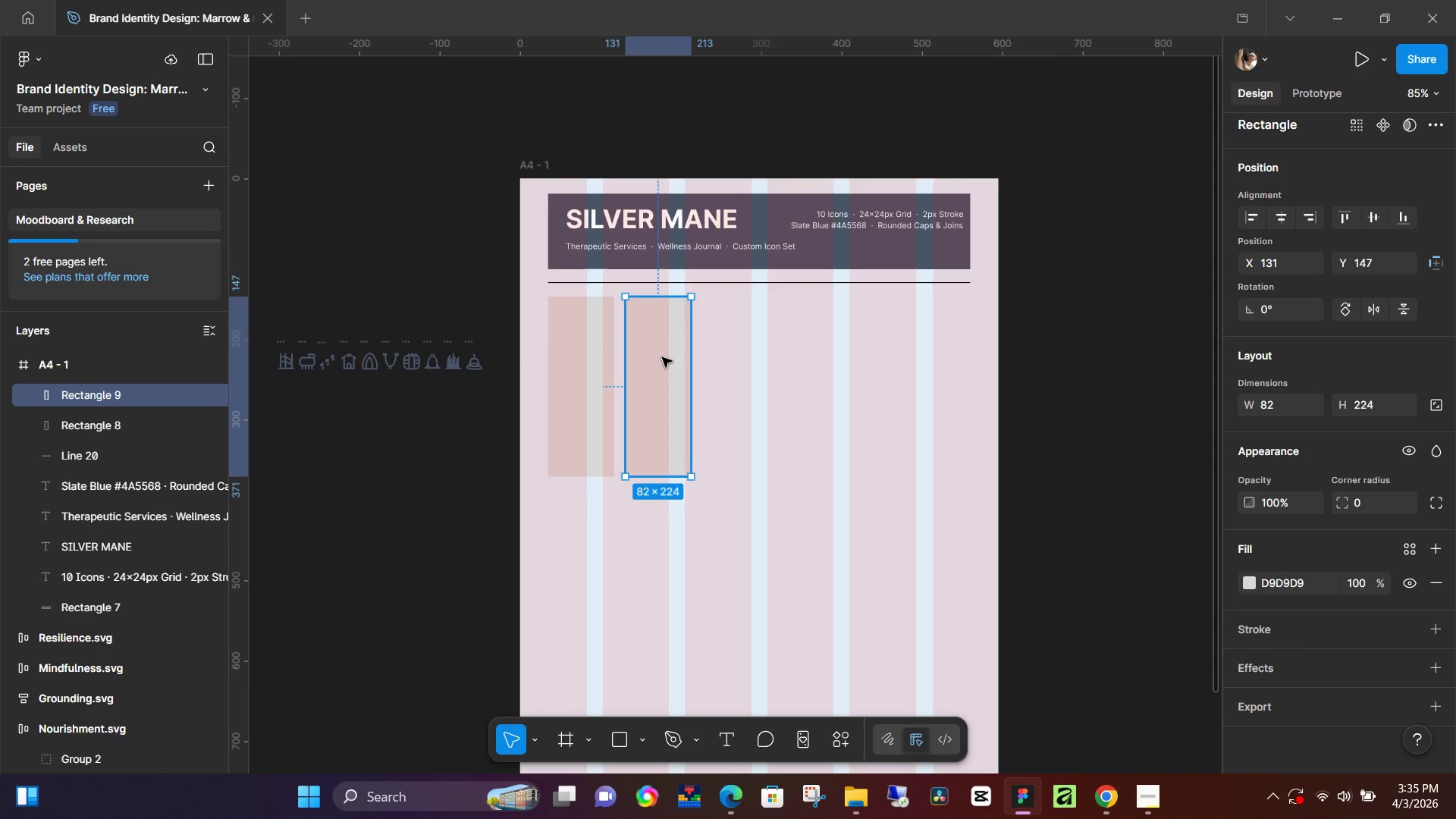 
key(Control+F)
 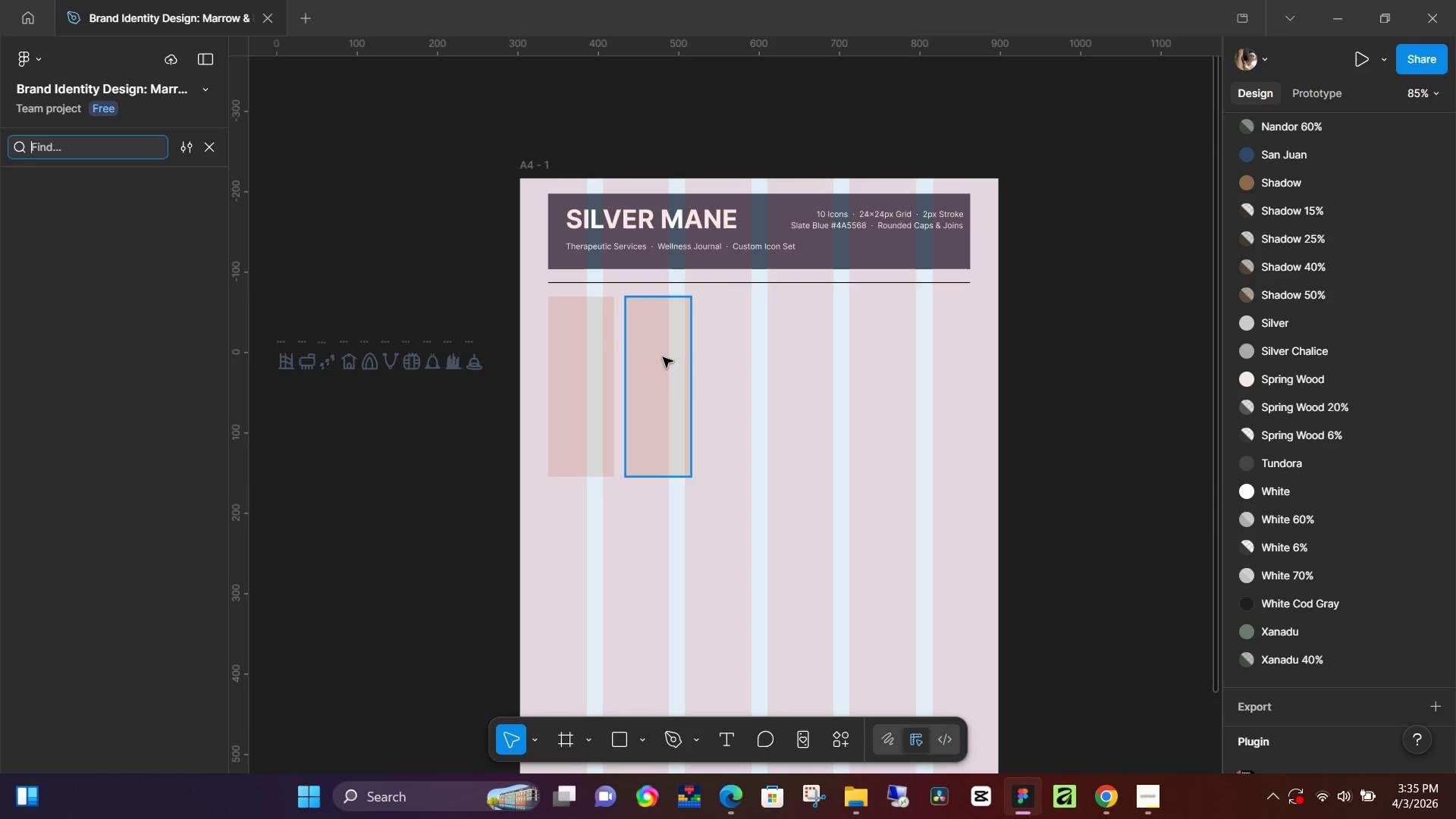 
left_click_drag(start_coordinate=[663, 357], to_coordinate=[715, 355])
 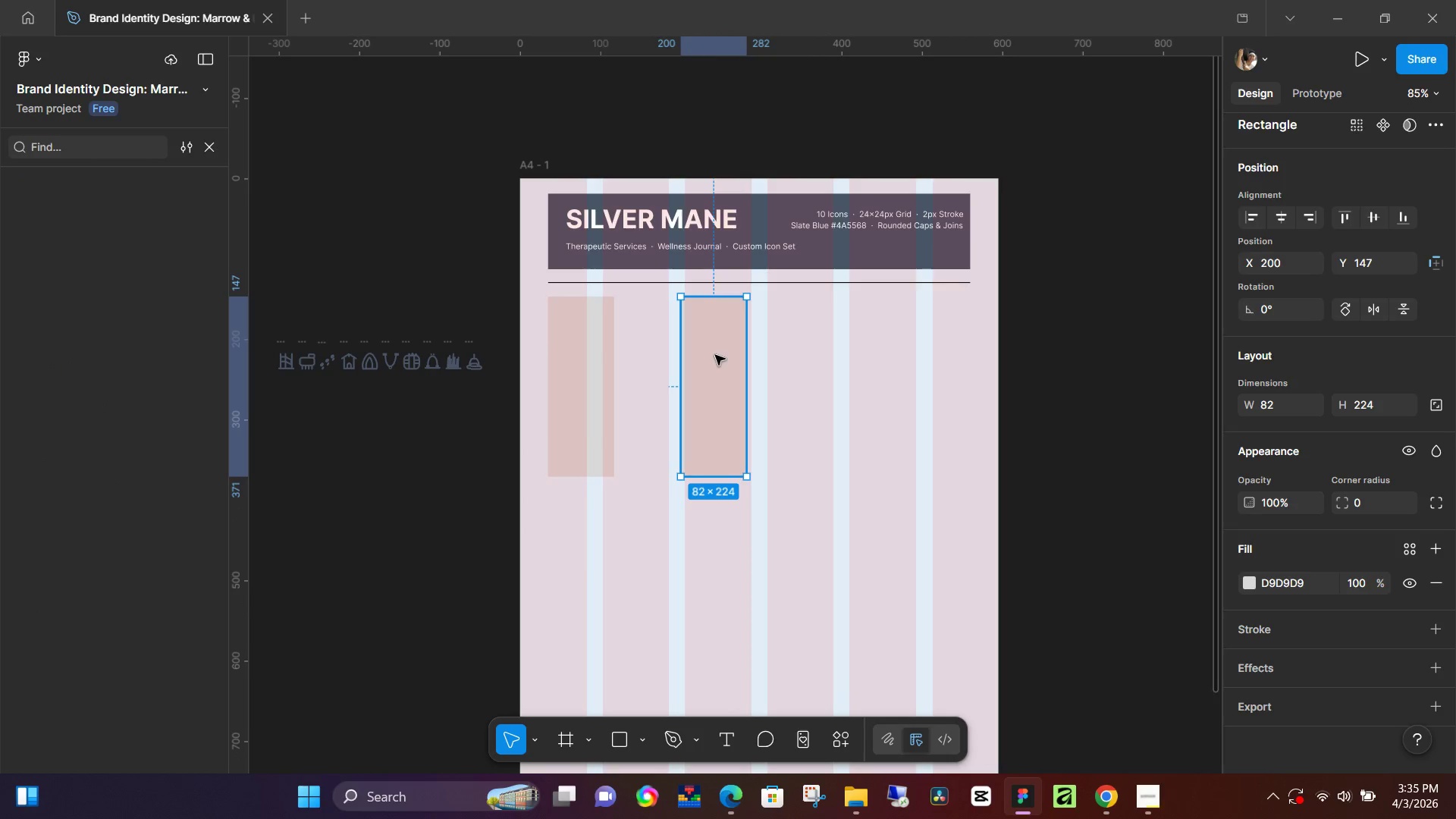 
key(Control+Z)
 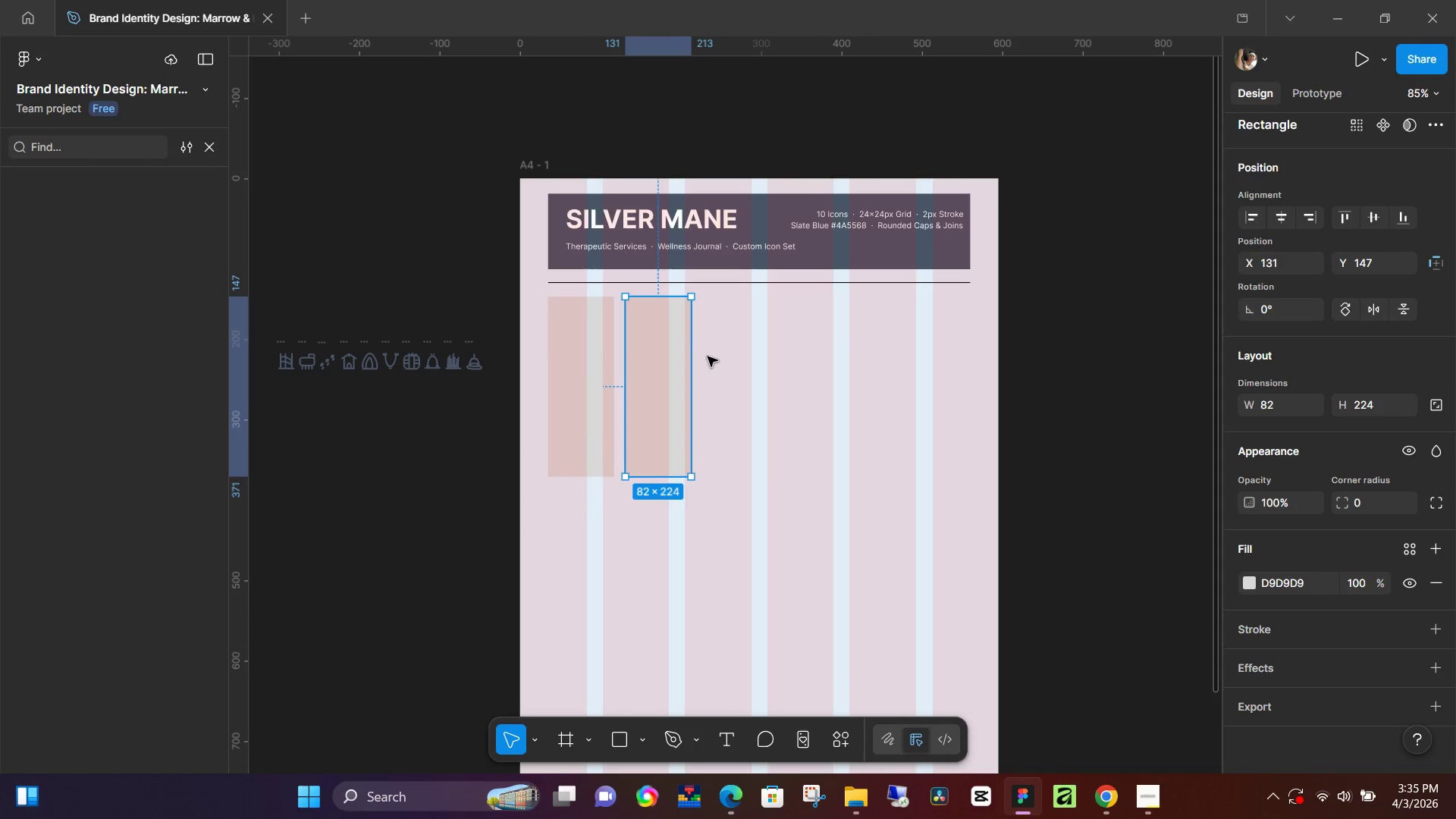 
hold_key(key=ControlLeft, duration=0.44)
 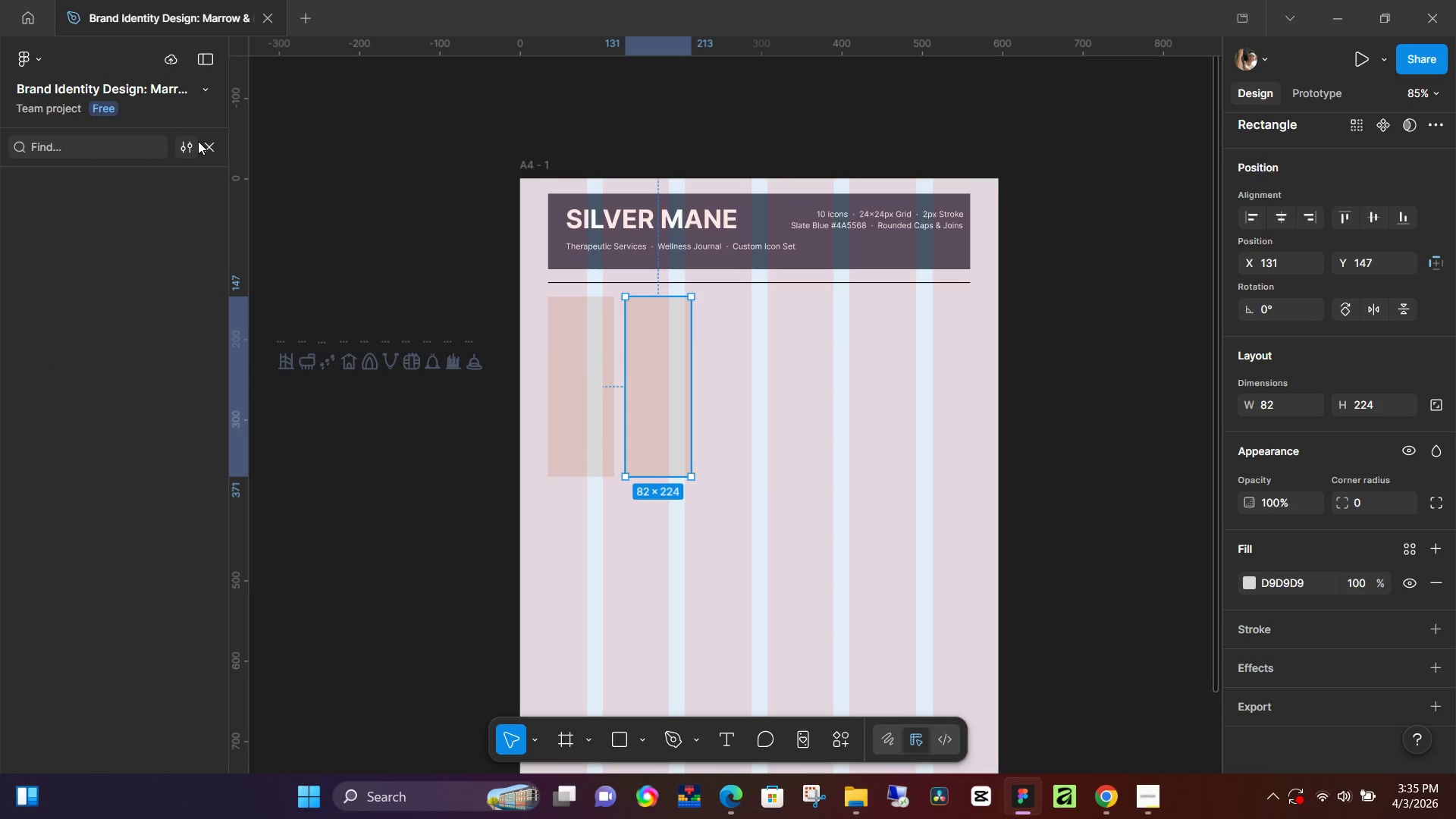 
left_click([208, 146])
 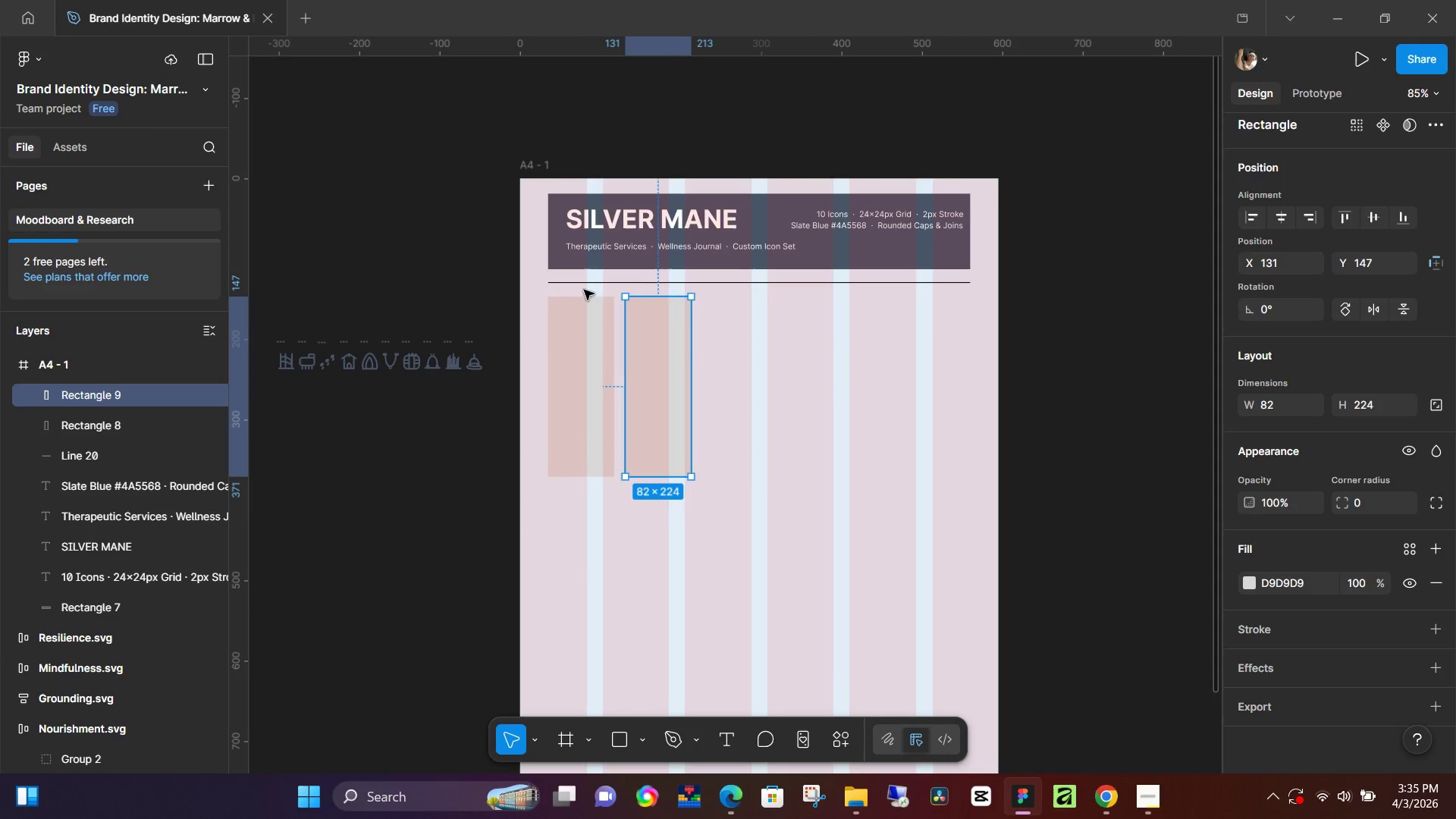 
left_click([642, 326])
 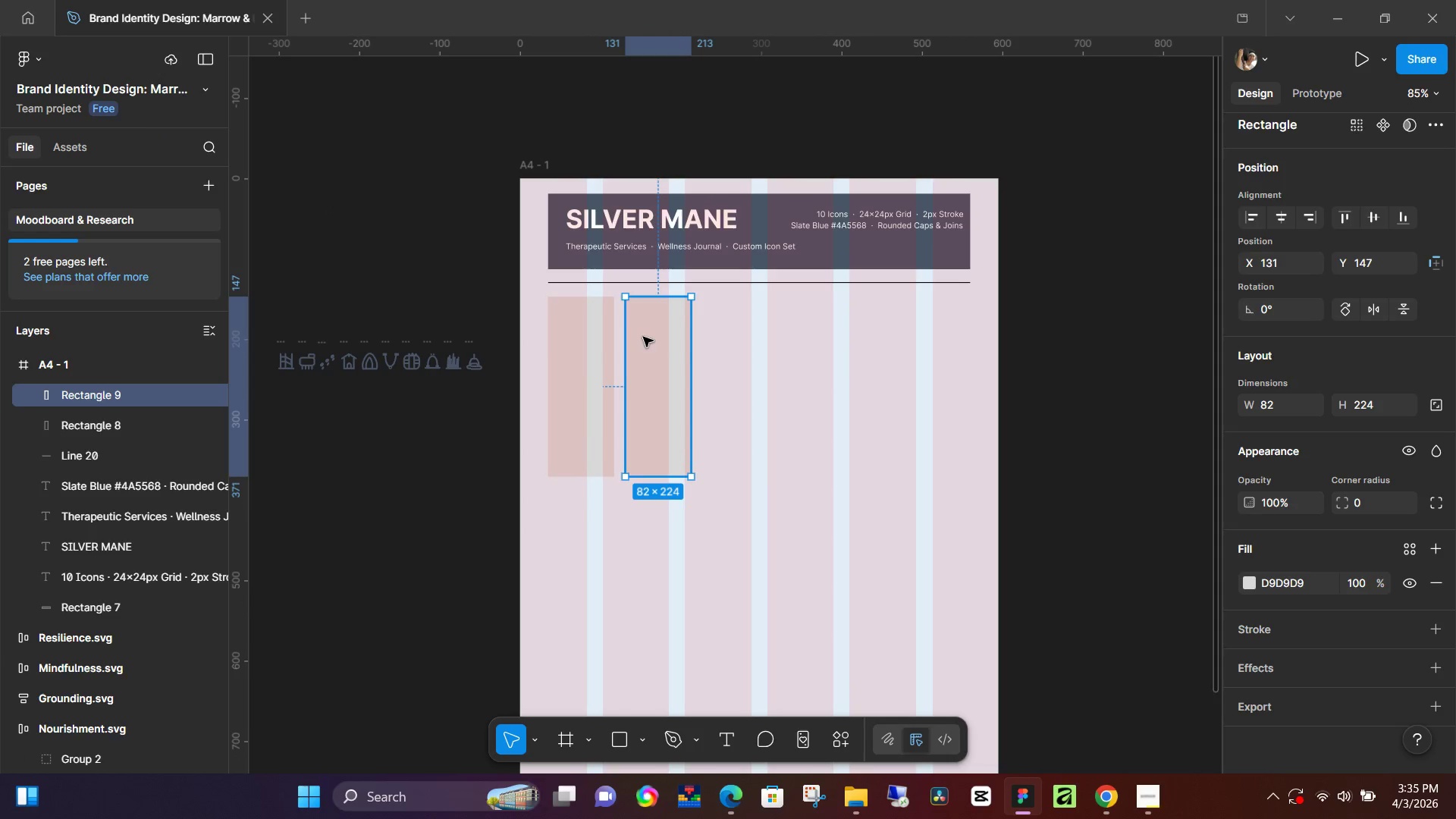 
key(Control+D)
 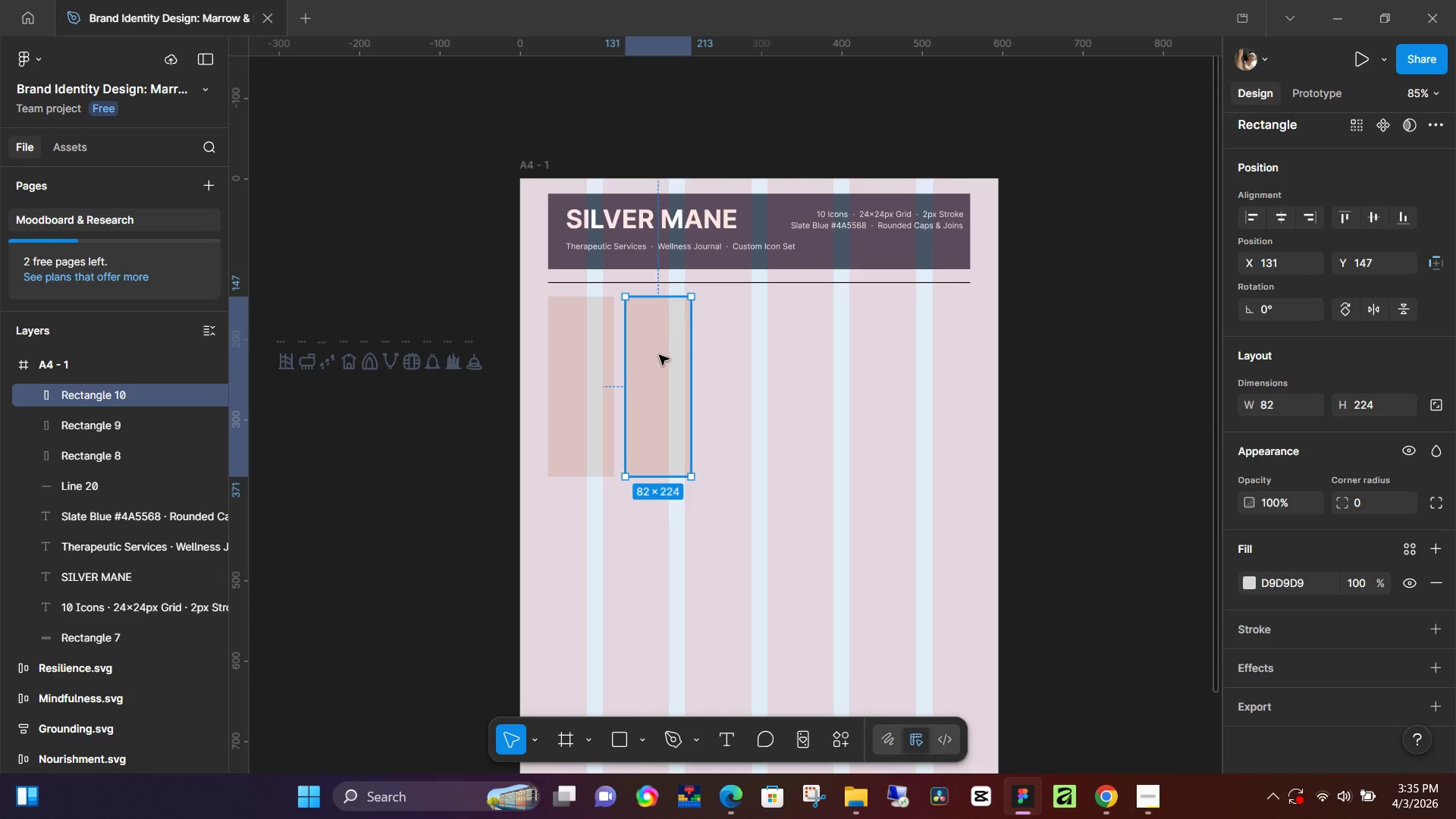 
left_click_drag(start_coordinate=[659, 355], to_coordinate=[739, 355])
 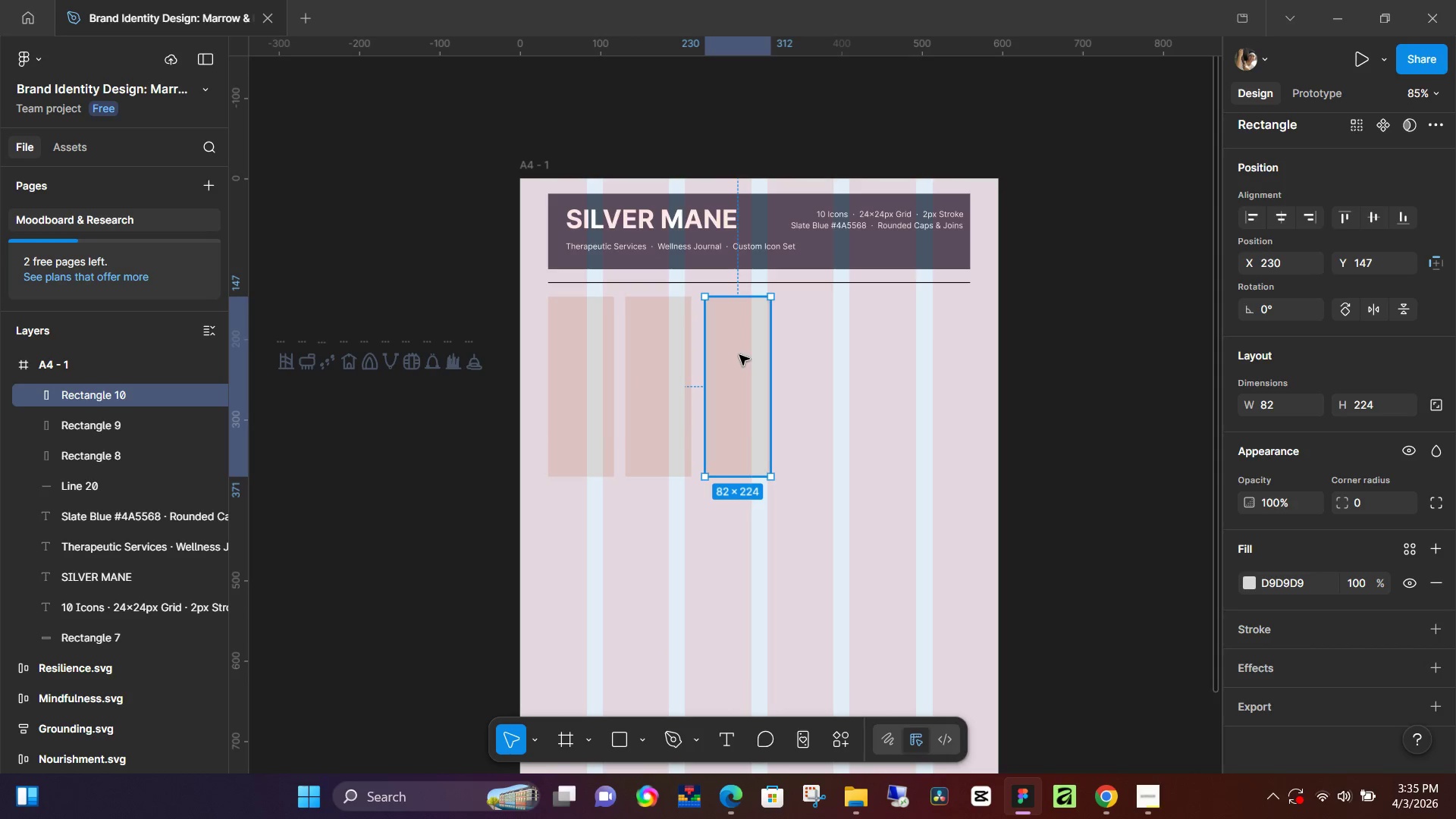 
key(Control+D)
 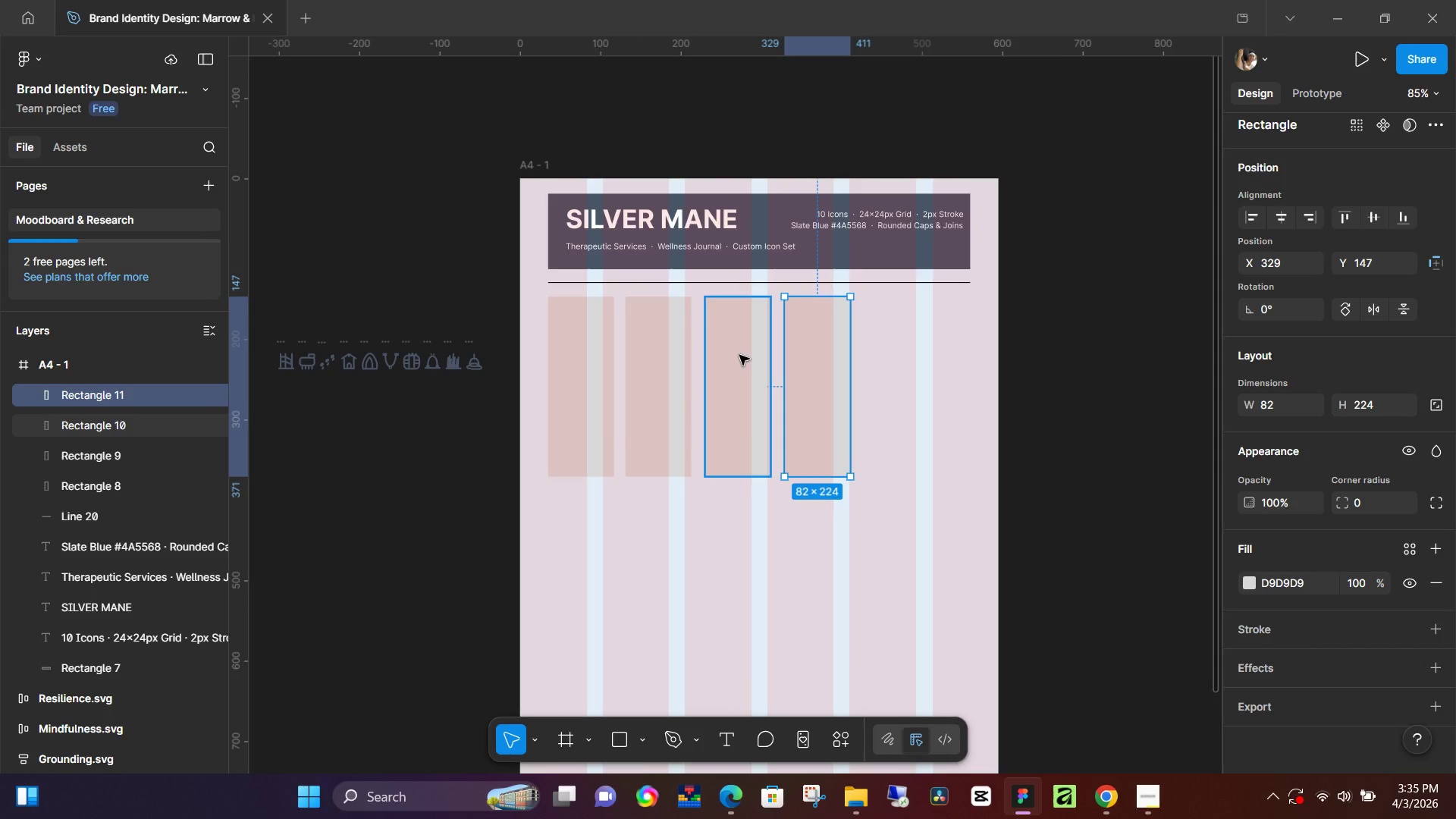 
key(Control+D)
 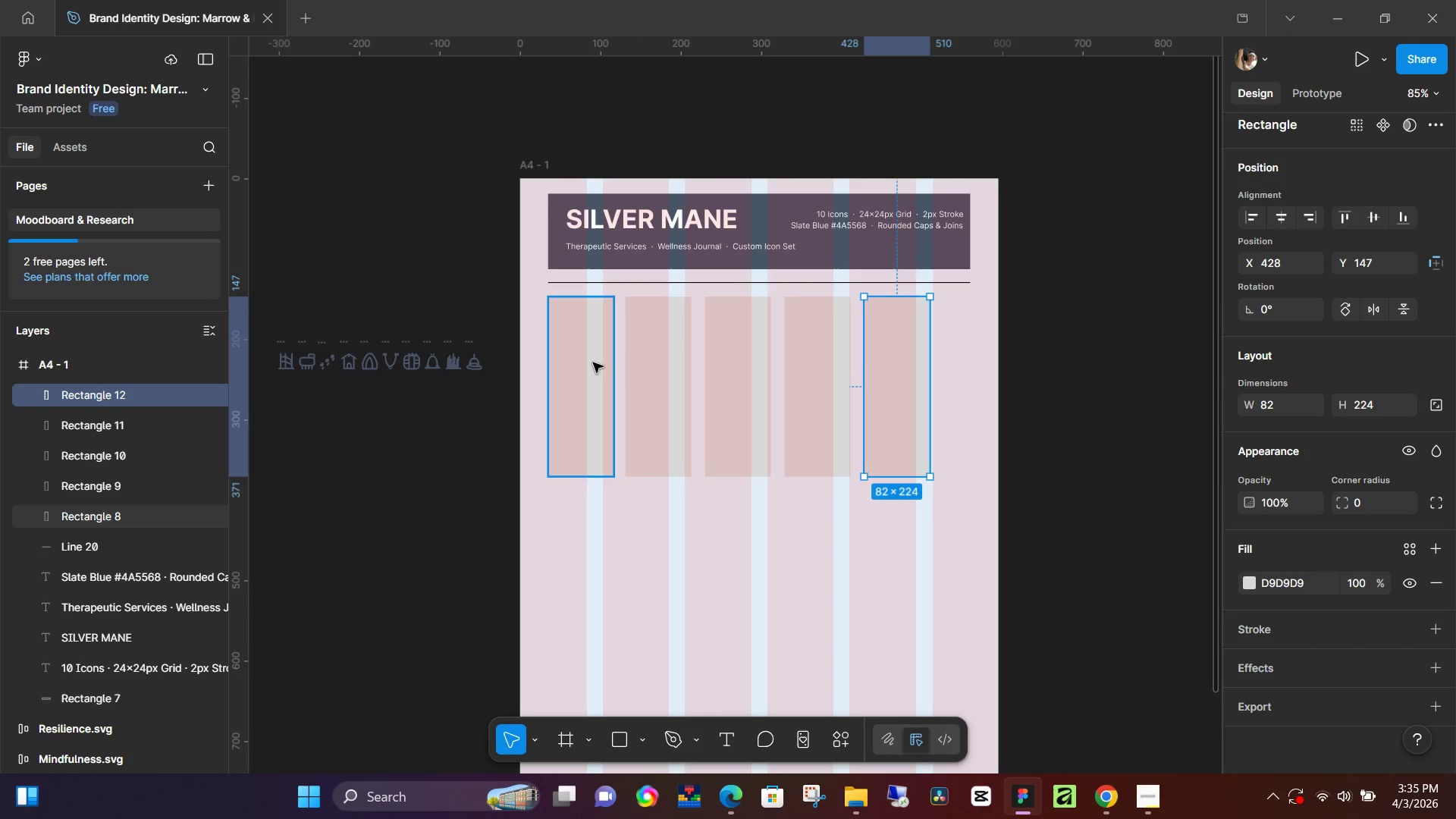 
hold_key(key=ShiftLeft, duration=0.97)
double_click([654, 353])
 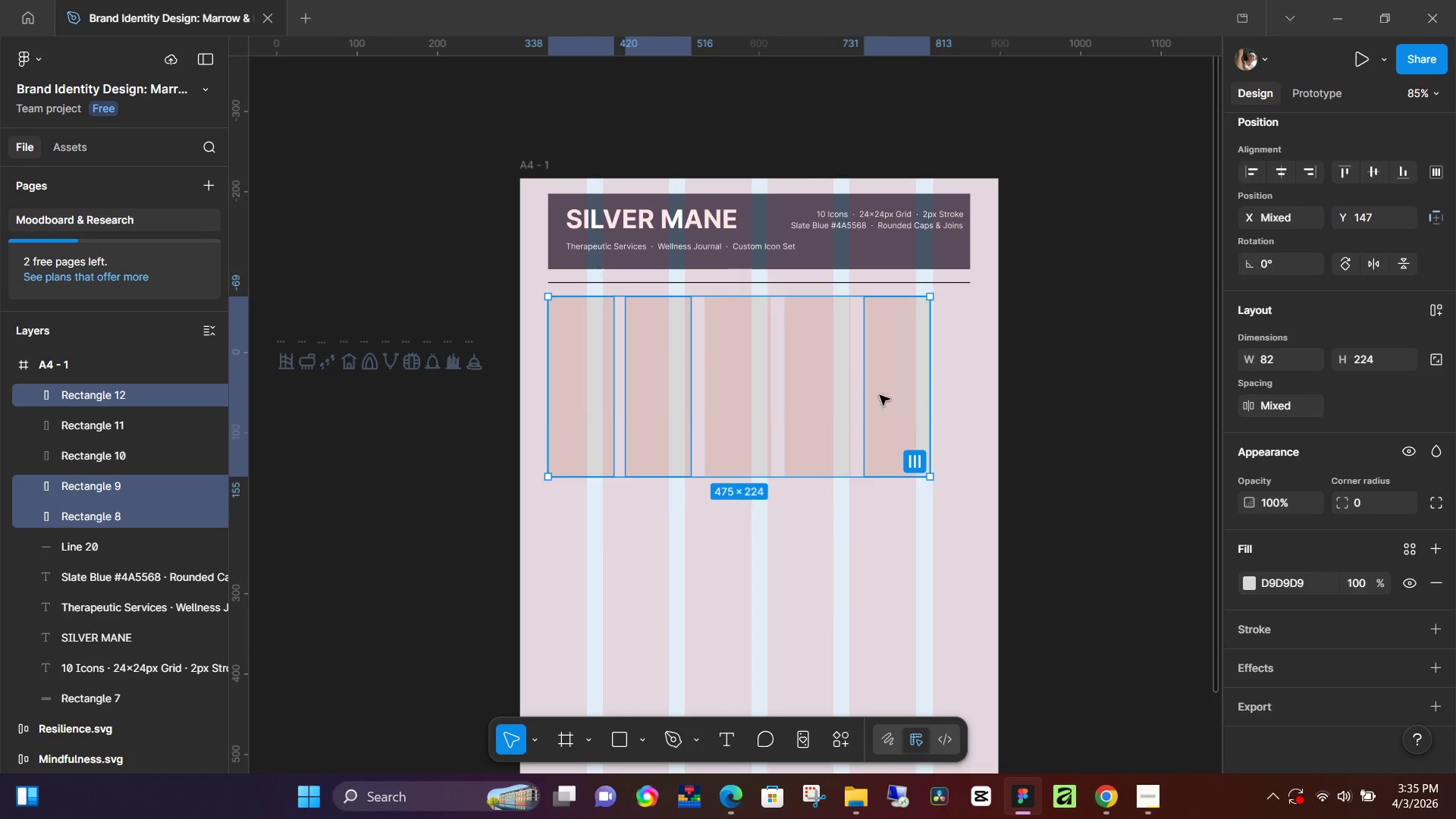 
hold_key(key=ShiftLeft, duration=1.05)
left_click([711, 372])
 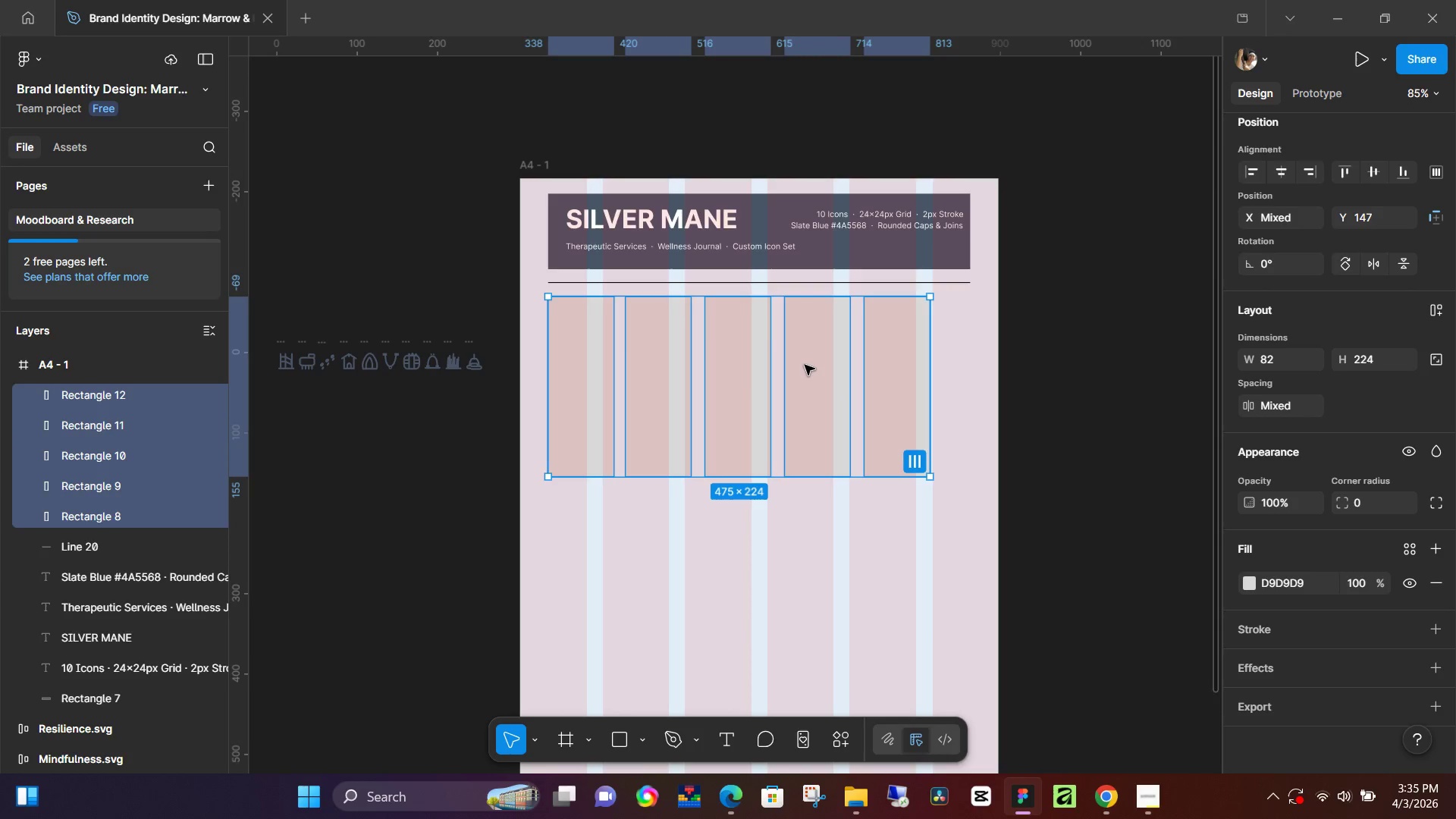 
left_click_drag(start_coordinate=[805, 365], to_coordinate=[831, 365])
 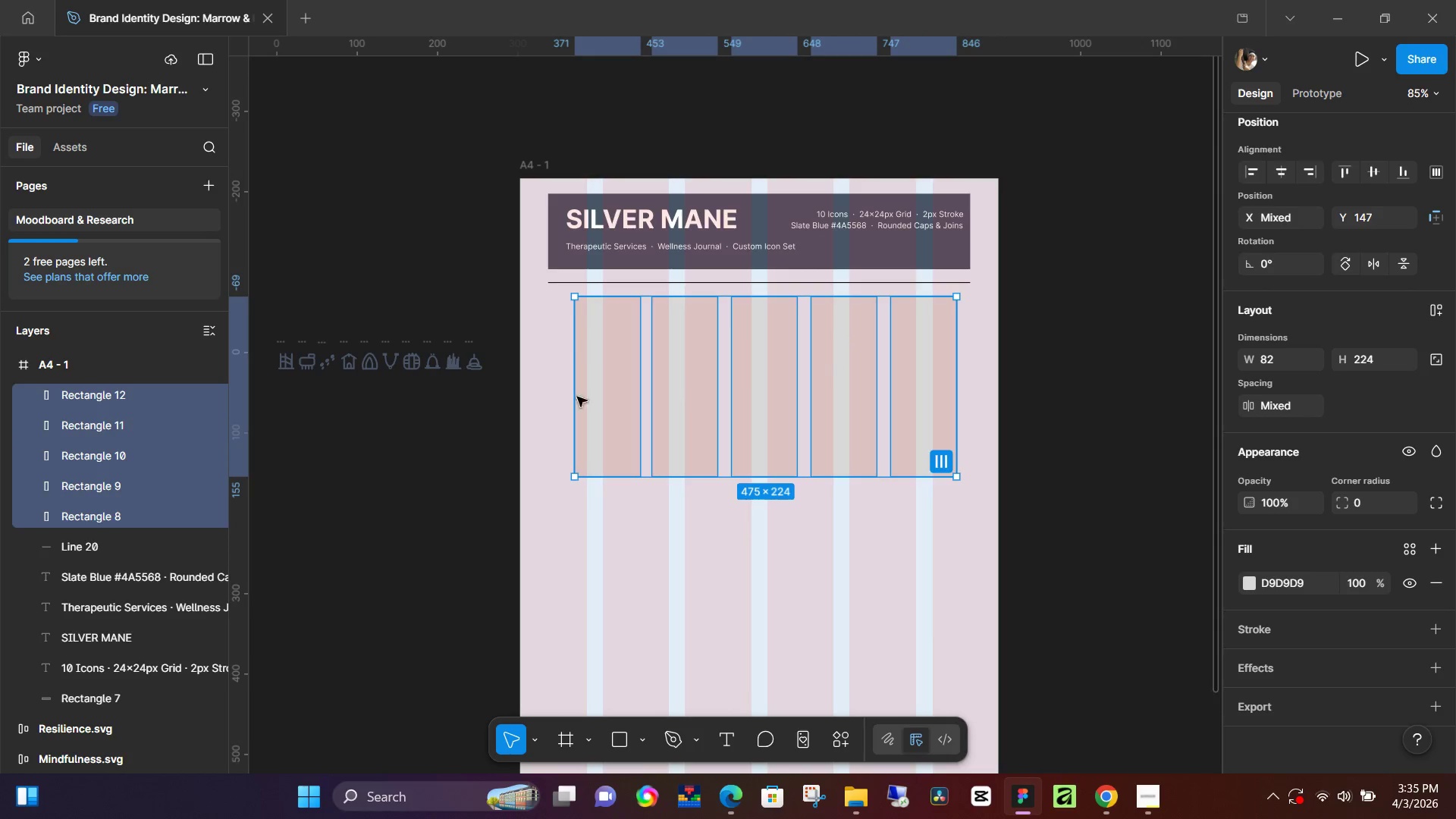 
key(Control+G)
 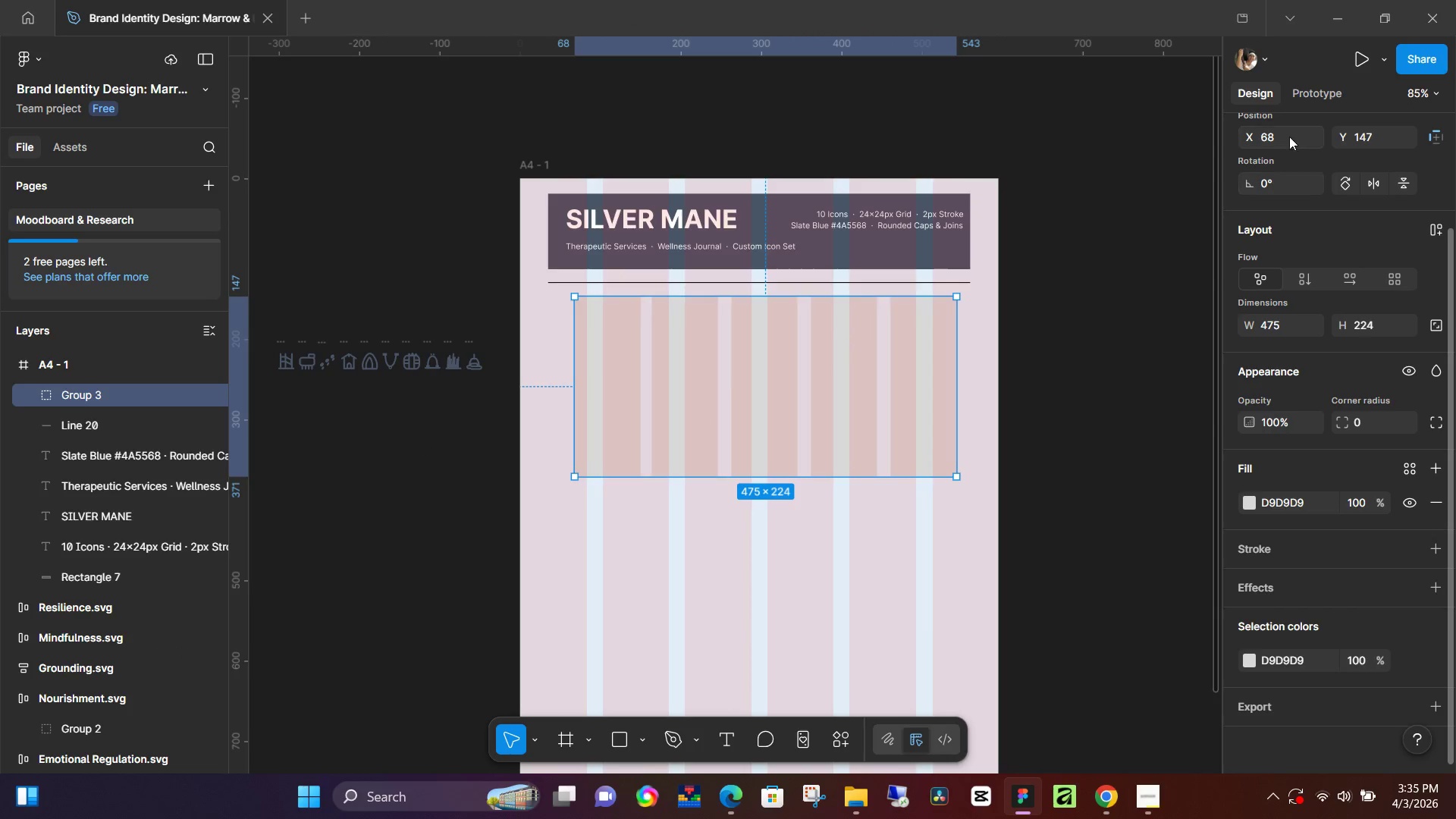 
scroll: coordinate [1260, 268], scroll_direction: up, amount: 5.0
 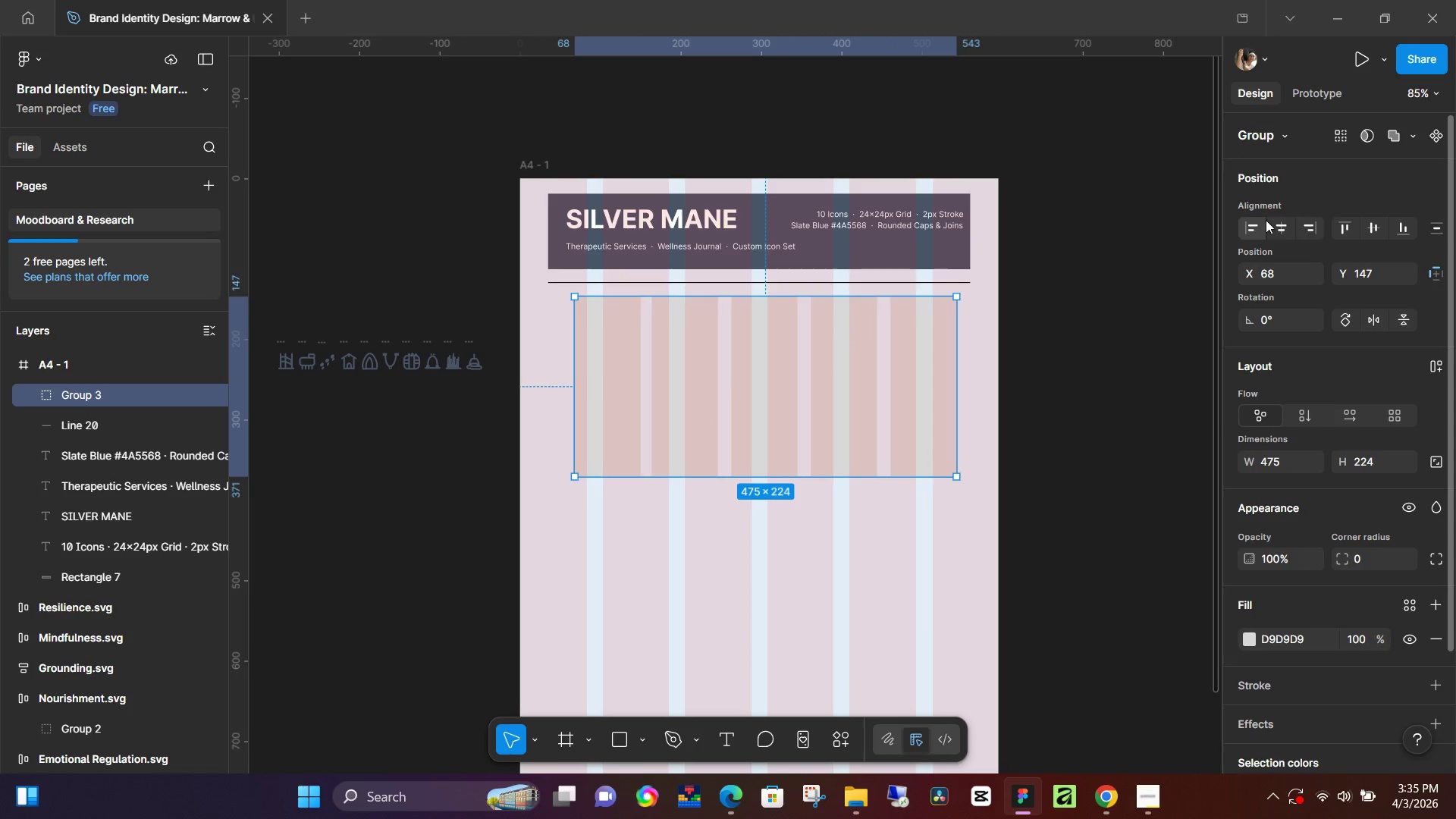 
left_click([1282, 227])
 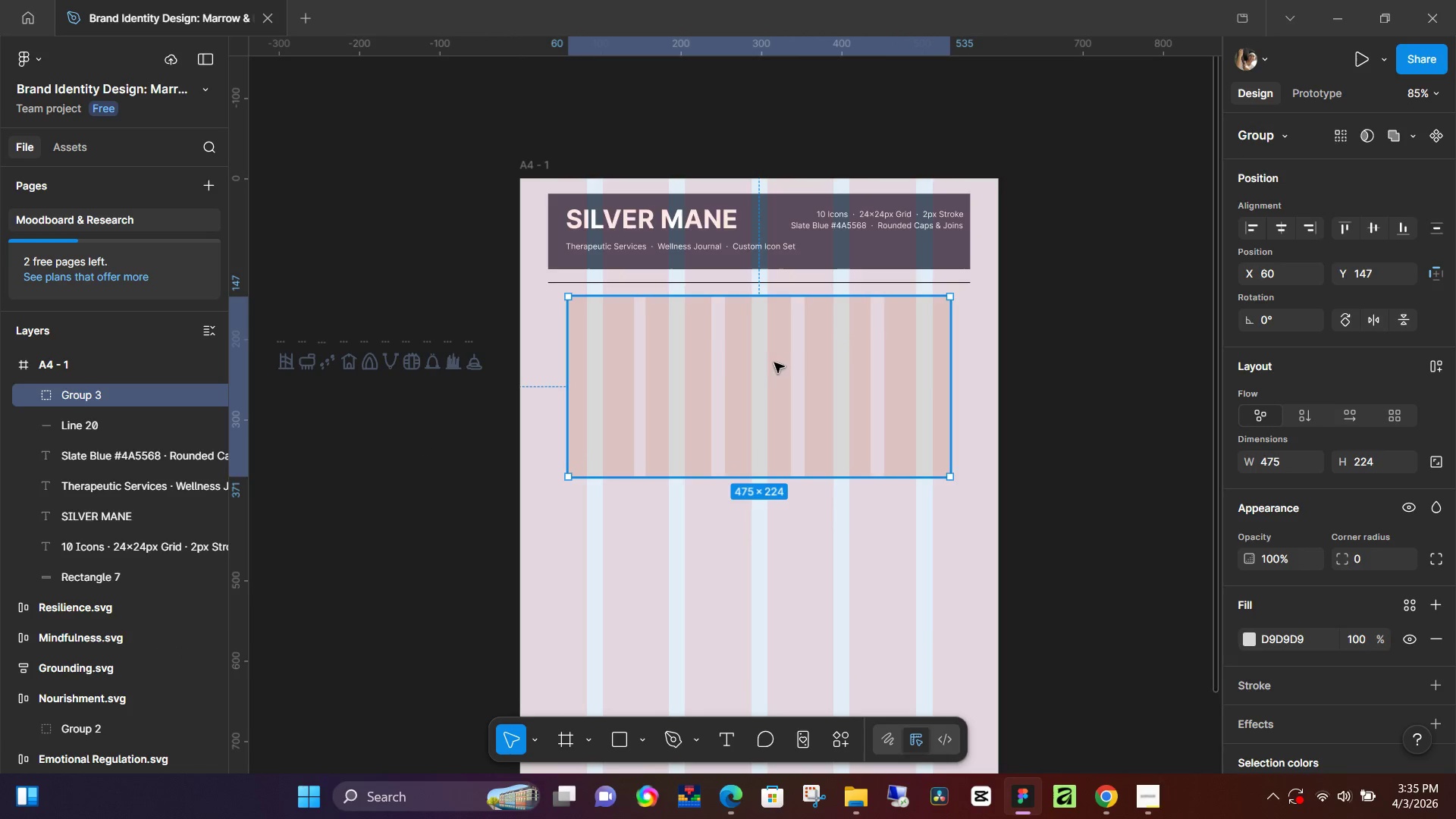 
right_click([726, 369])
 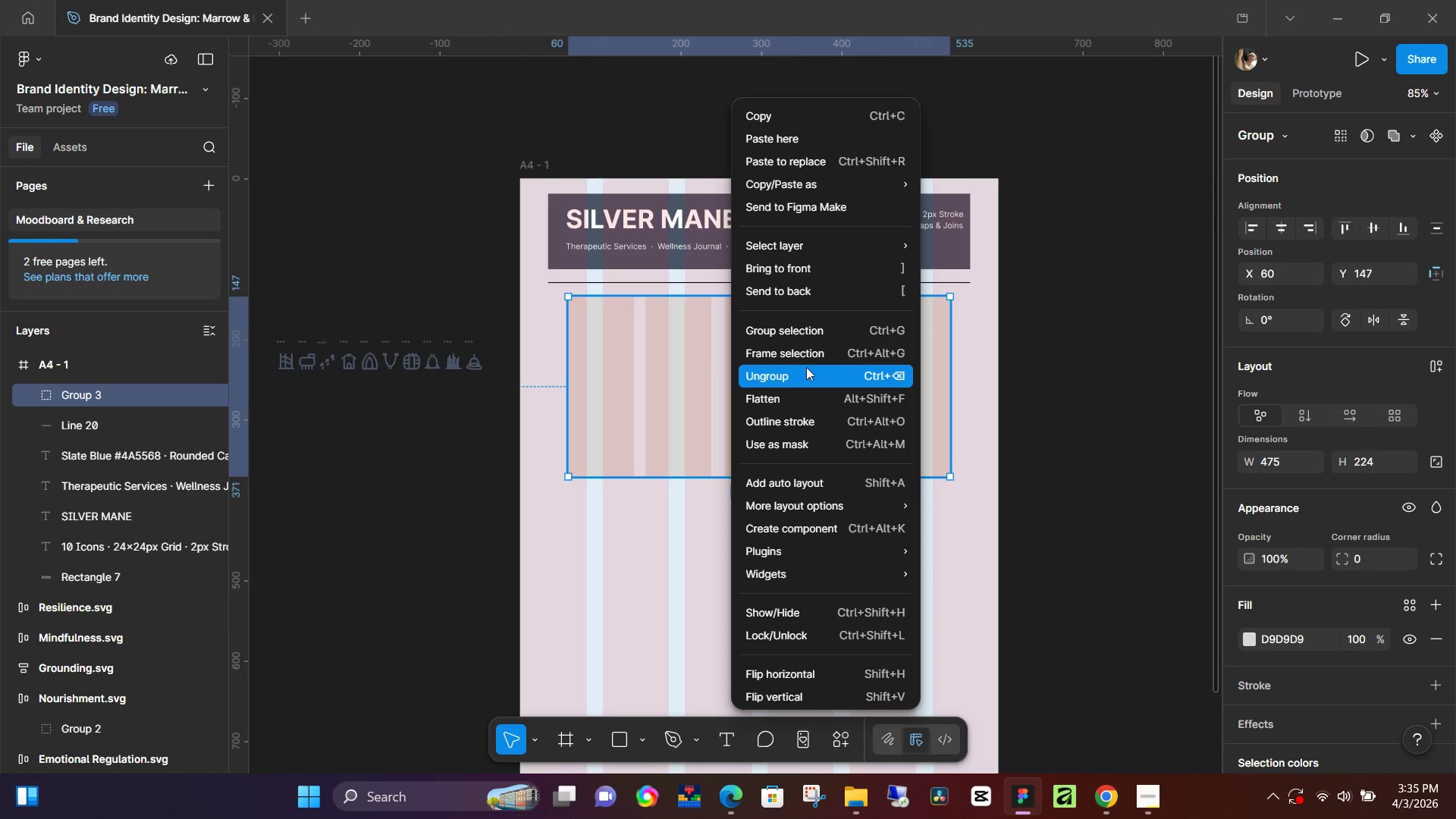 
left_click([806, 367])
 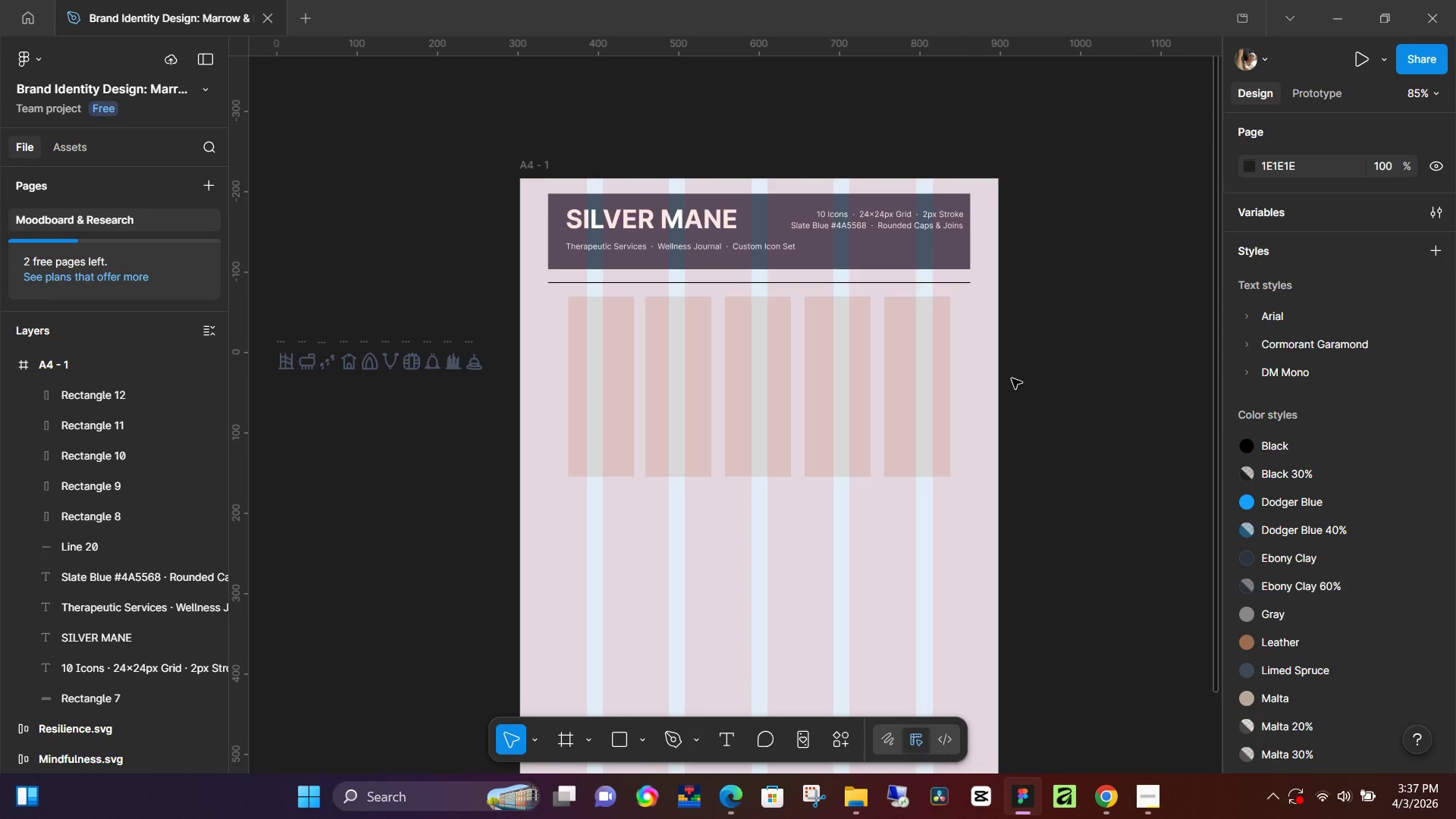 
wait(107.05)
 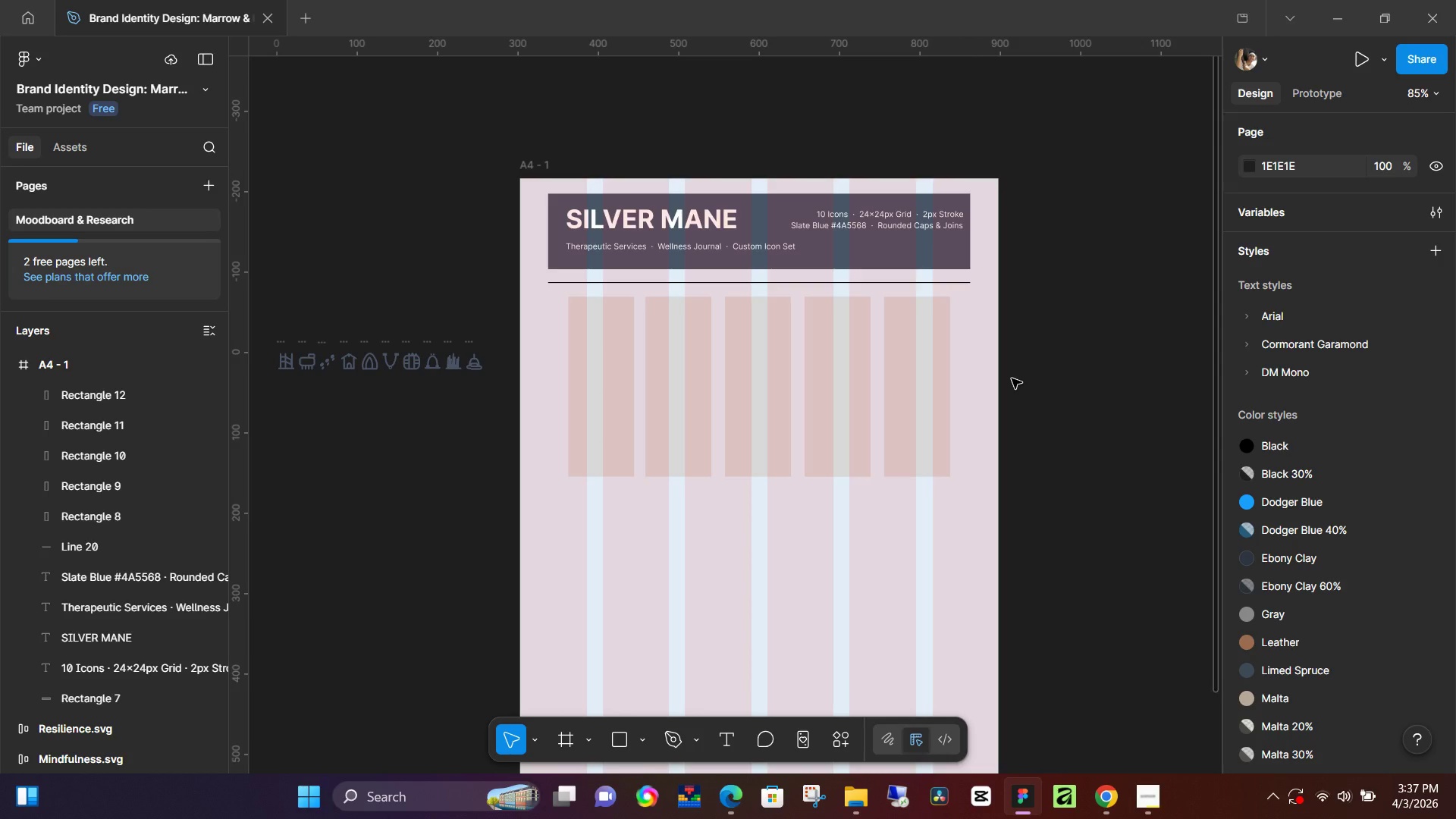 
scroll: coordinate [1365, 669], scroll_direction: down, amount: 3.0
 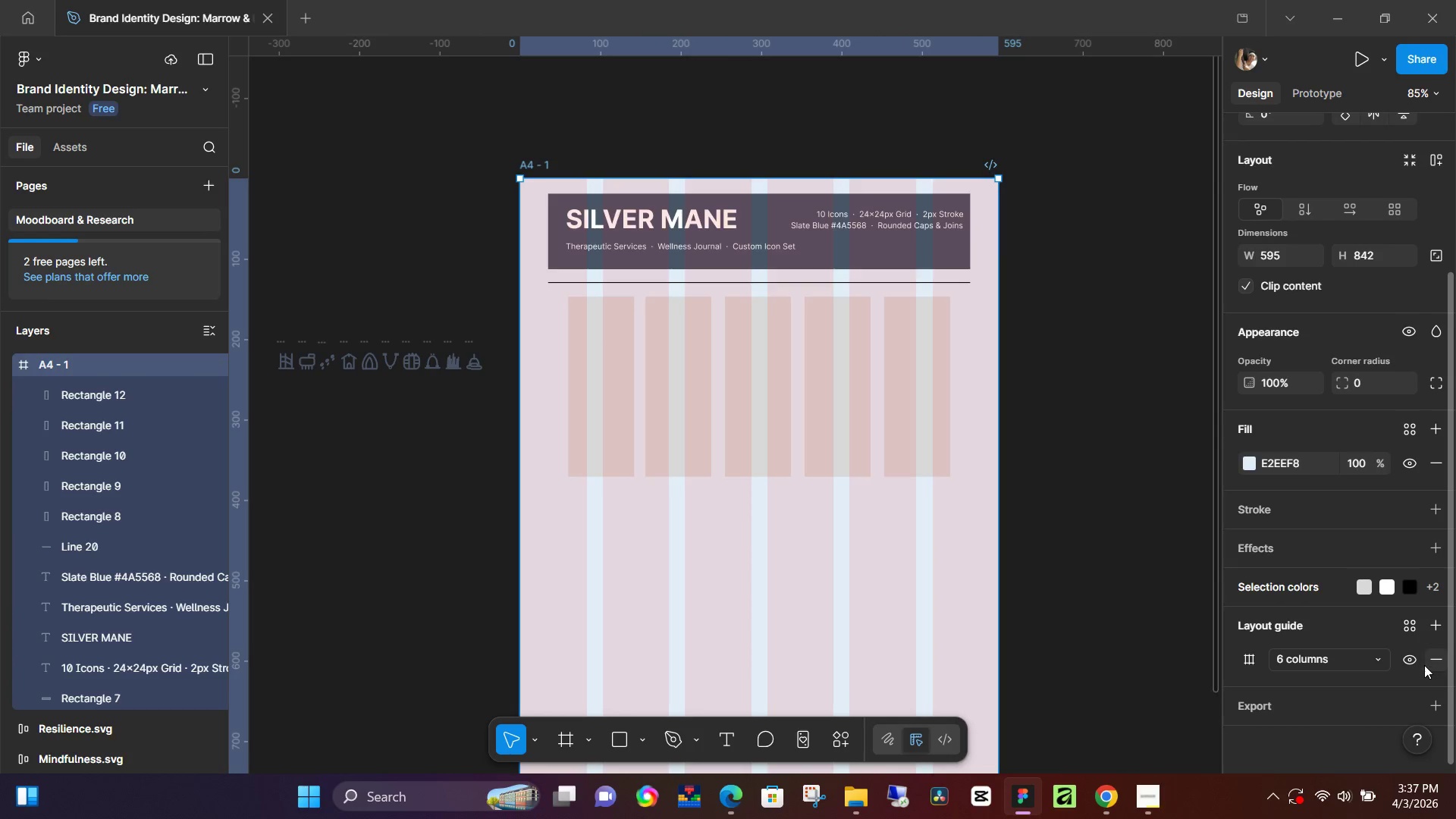 
left_click([1417, 661])
 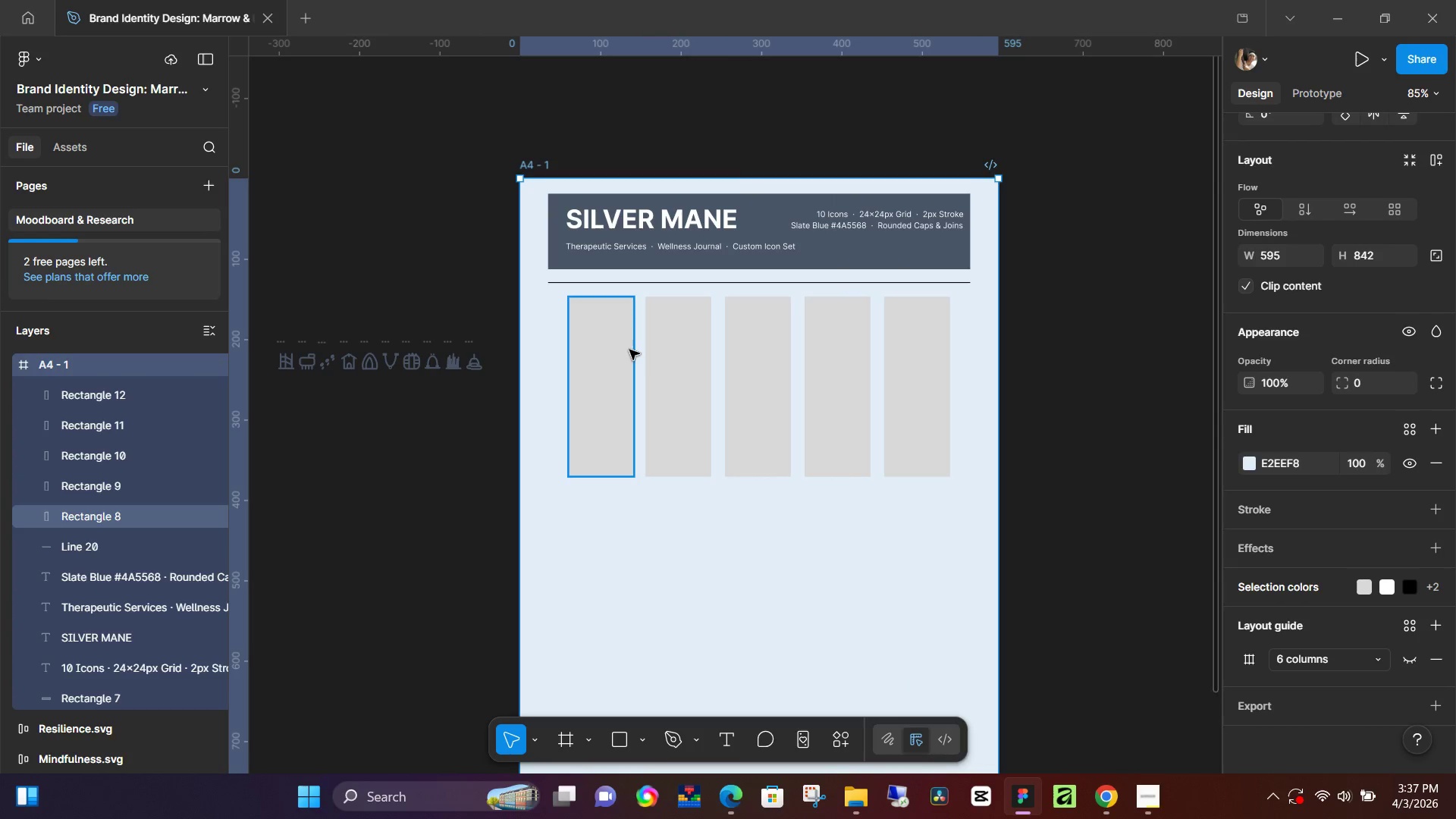 
left_click([629, 353])
 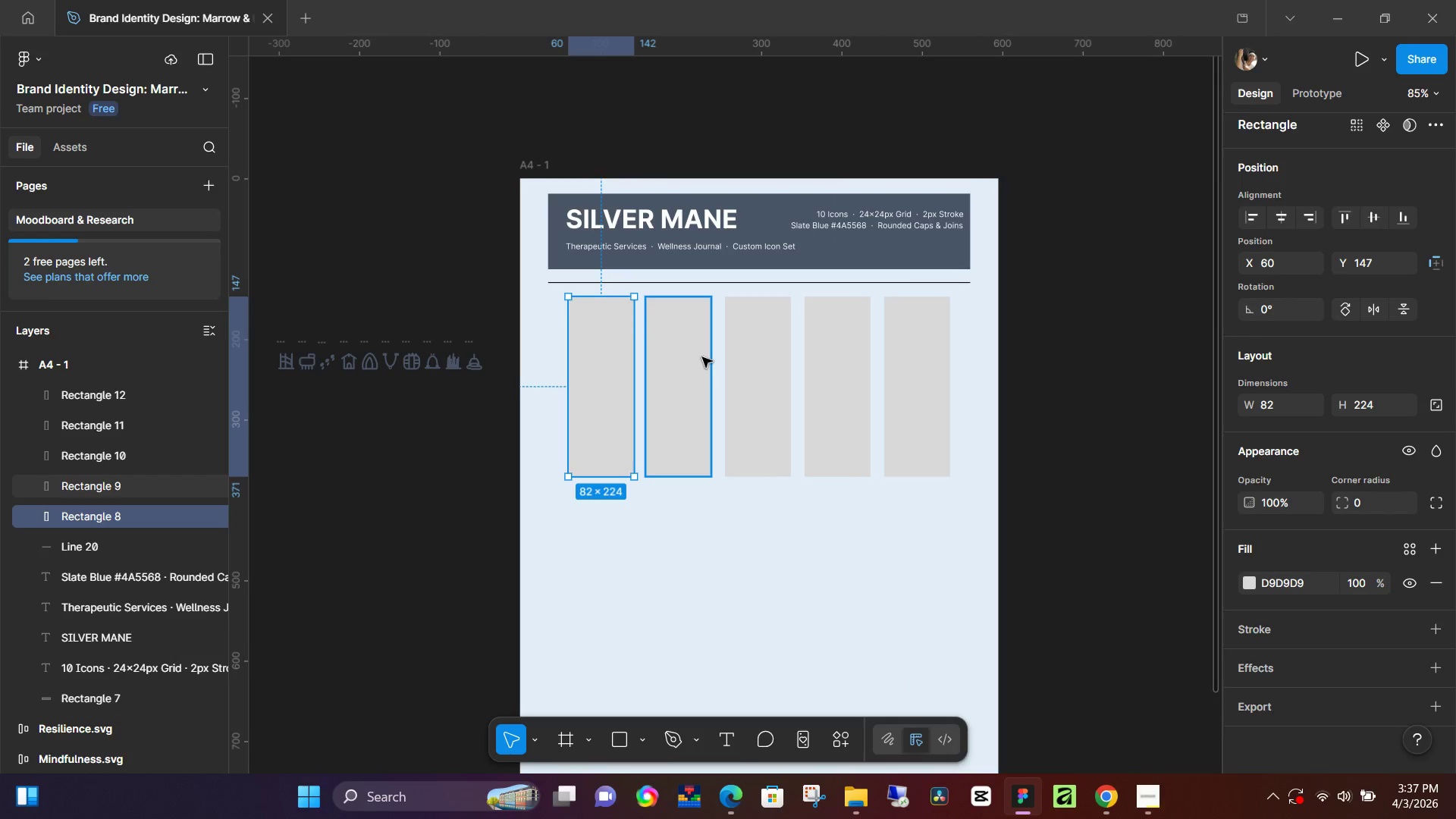 
hold_key(key=ShiftLeft, duration=1.5)
left_click([700, 359])
 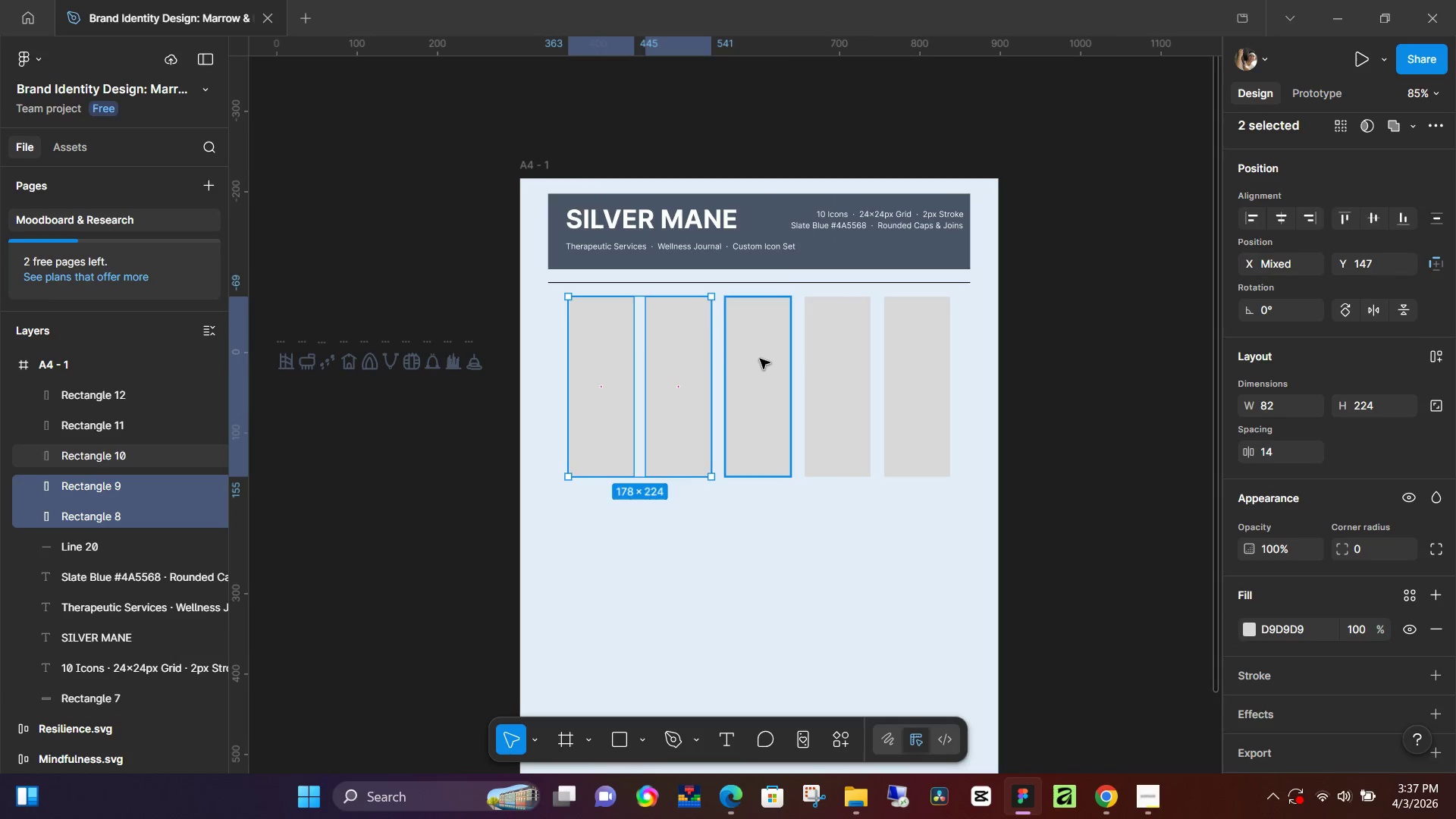 
double_click([760, 359])
 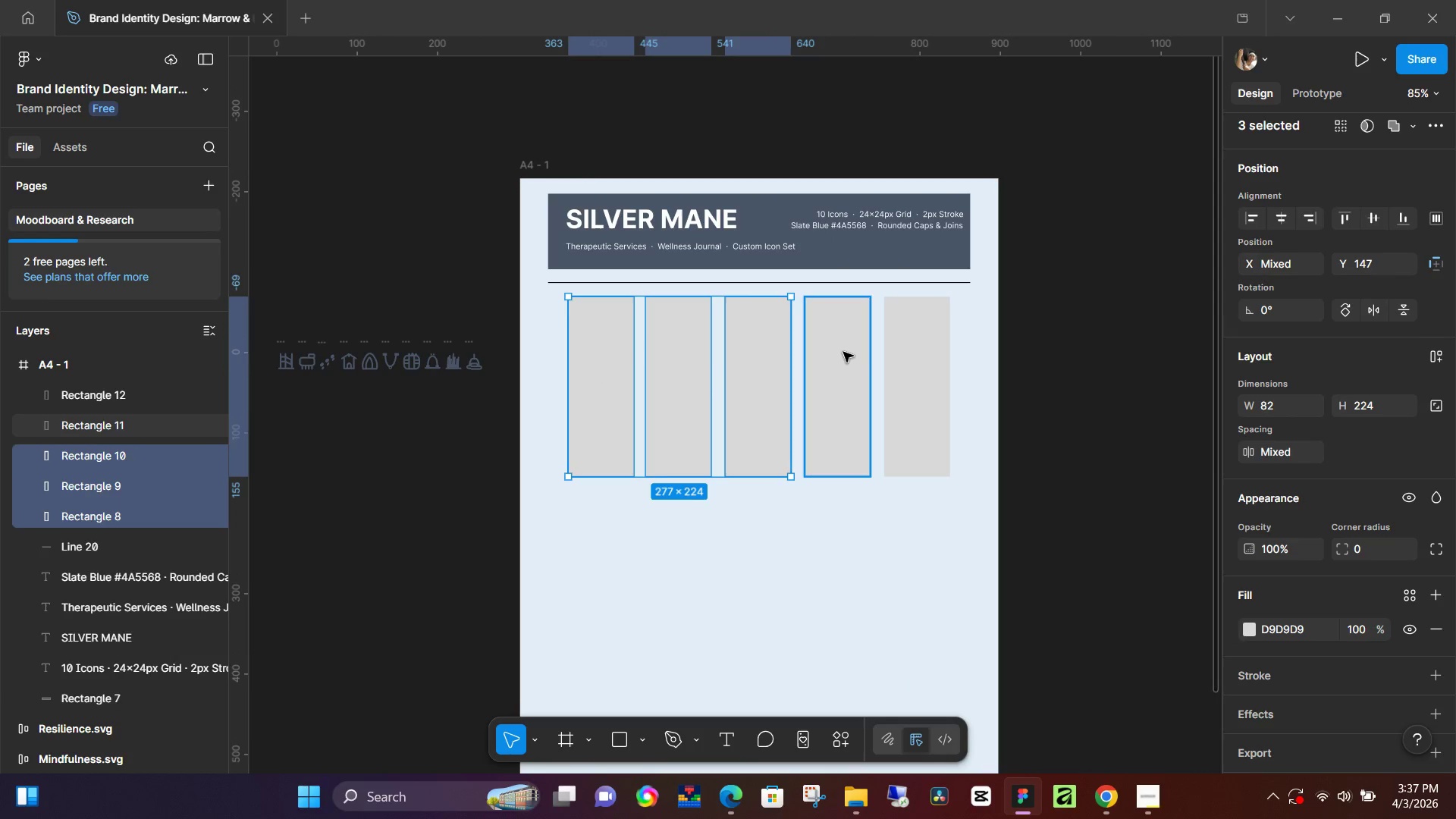 
triple_click([843, 352])
 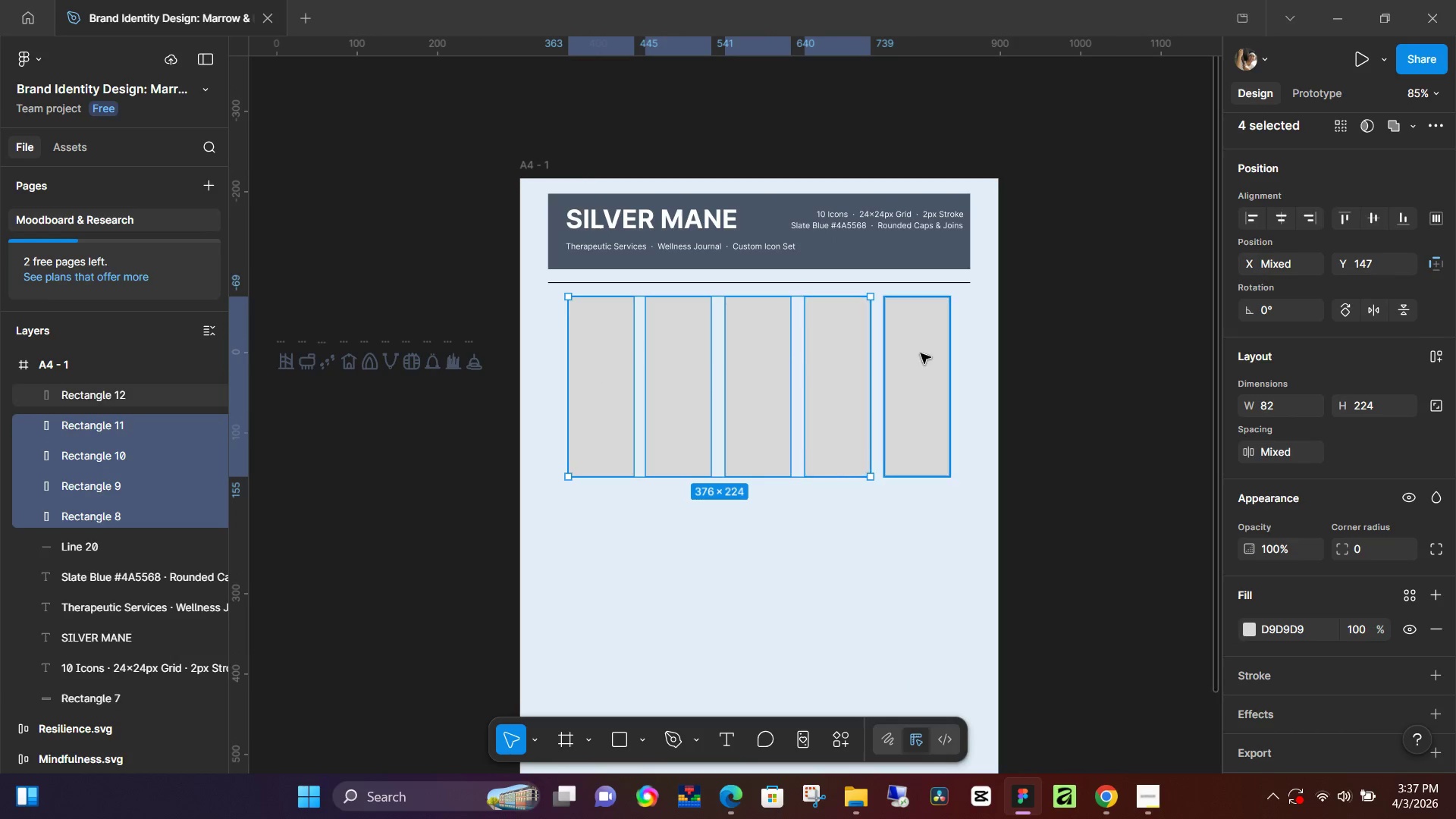 
triple_click([921, 353])
 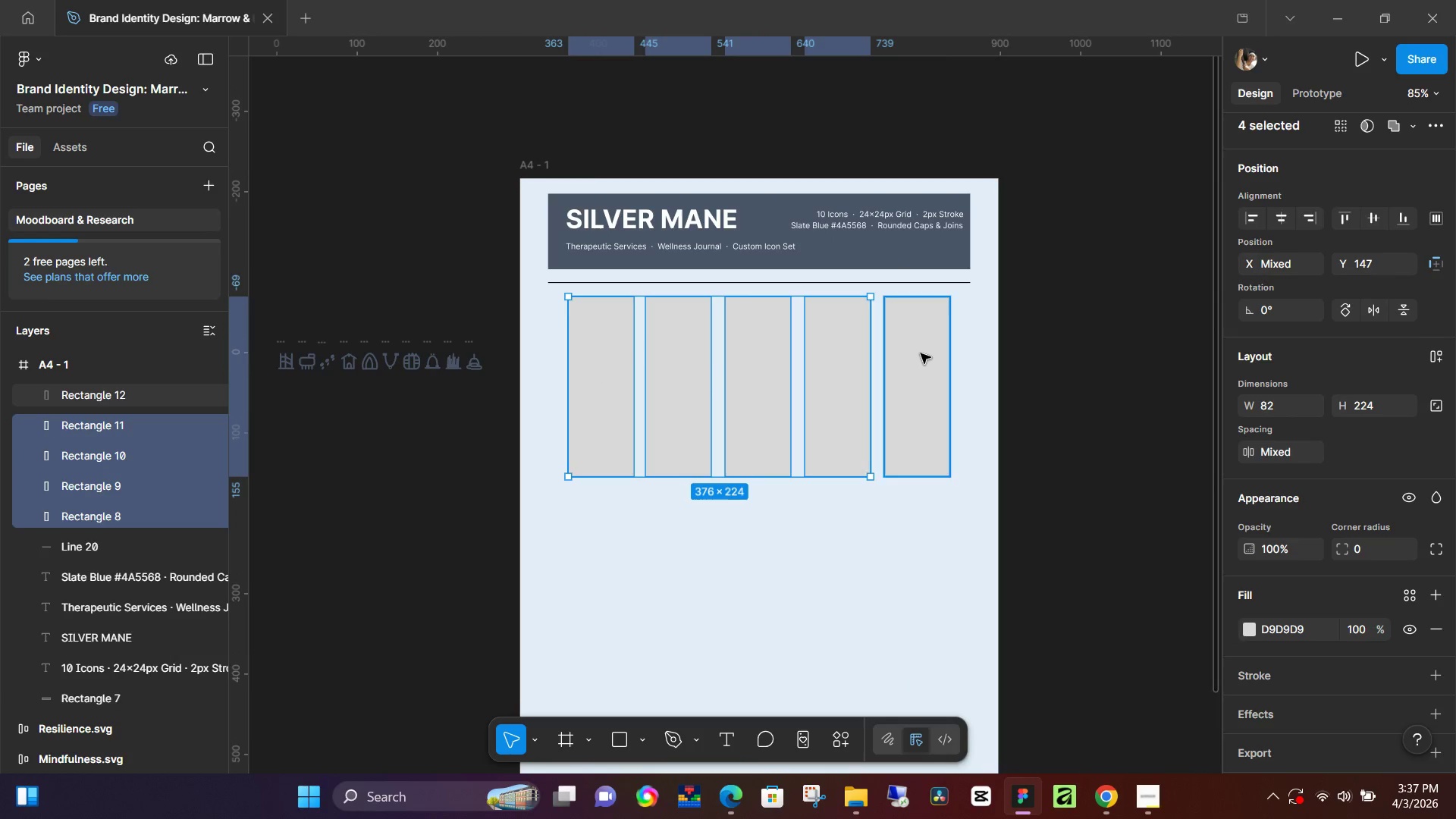 
key(Shift+ShiftLeft)
 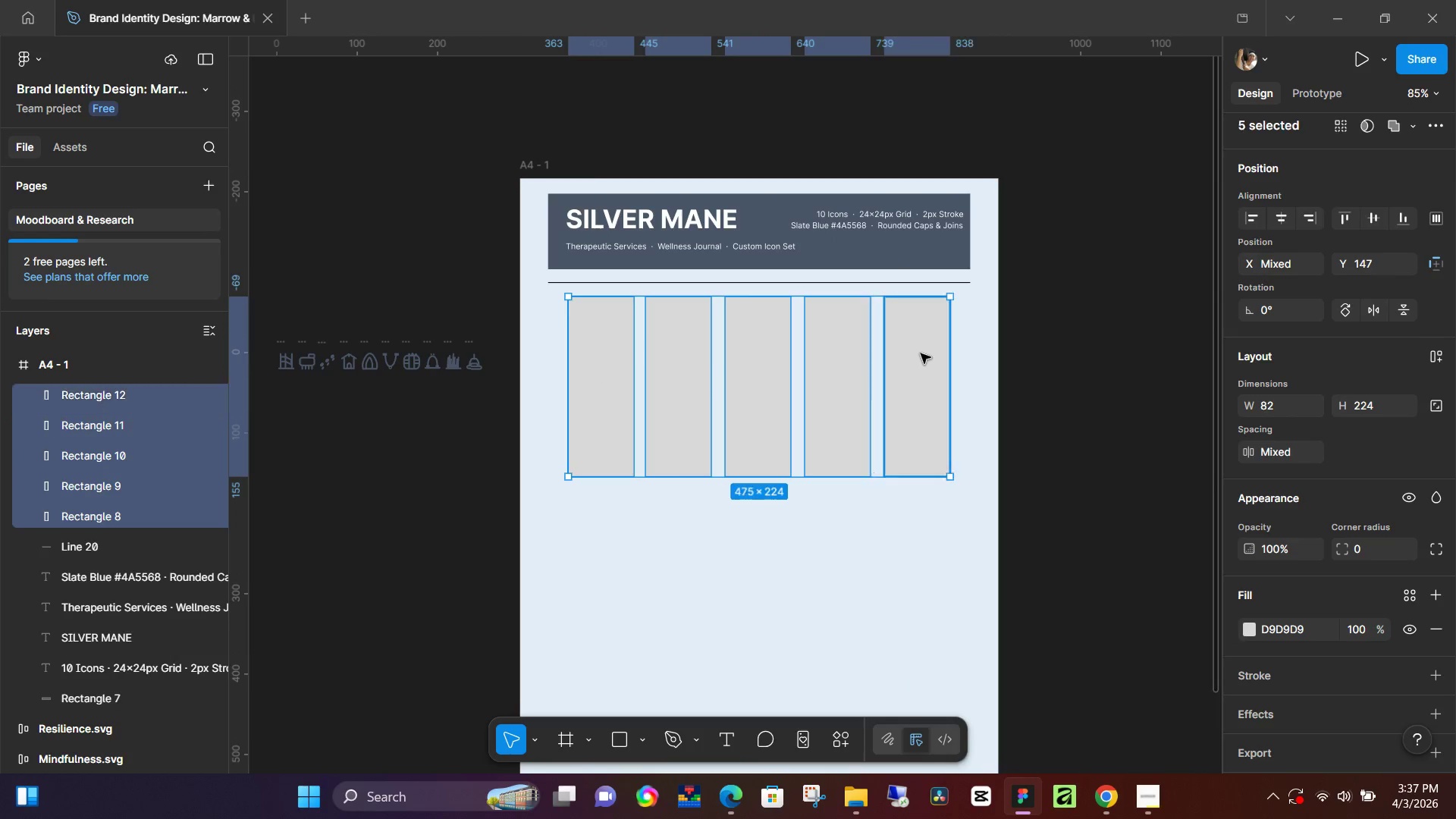 
key(Shift+ShiftLeft)
 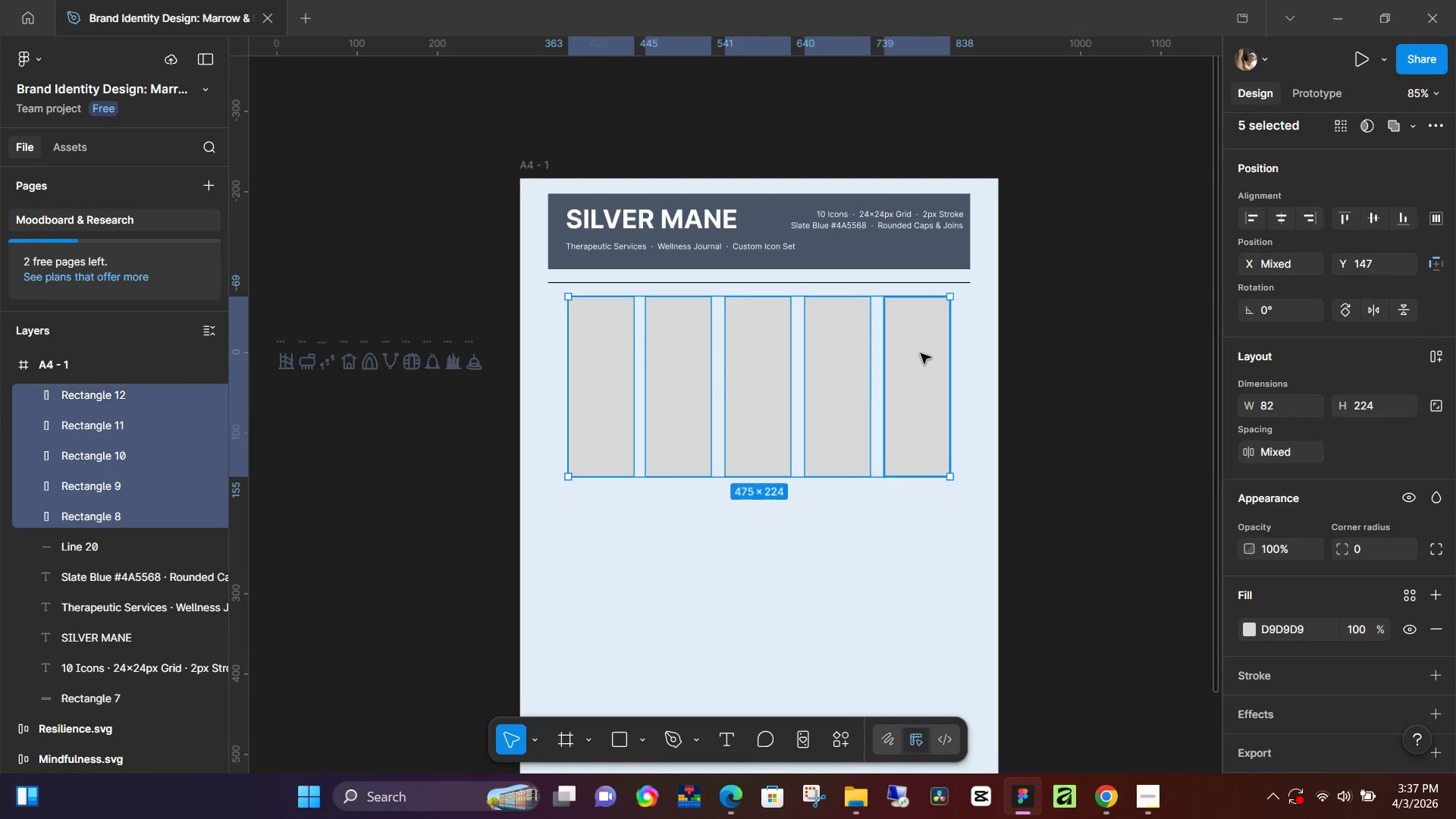 
key(Shift+ShiftLeft)
 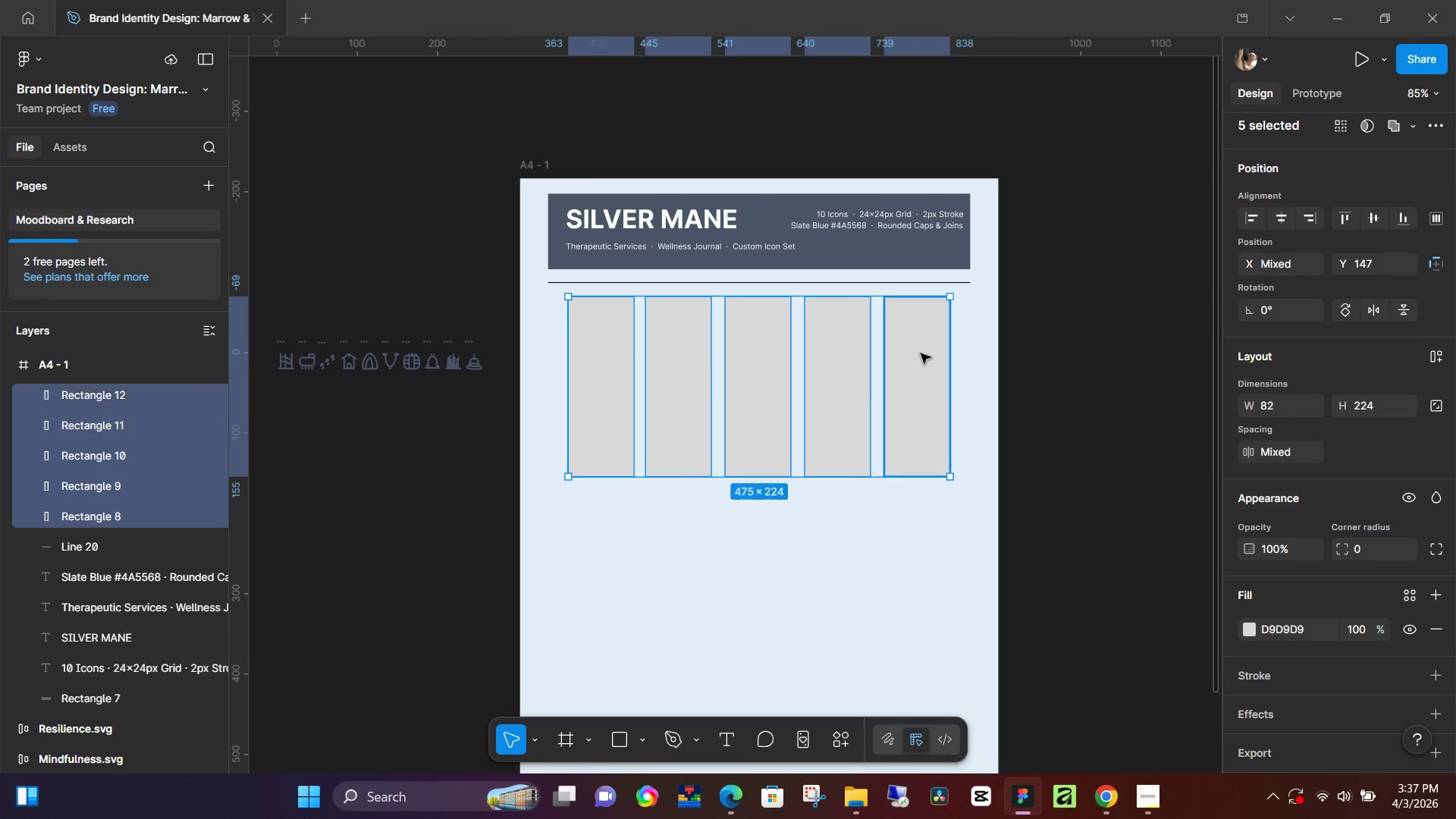 
key(Shift+ShiftLeft)
 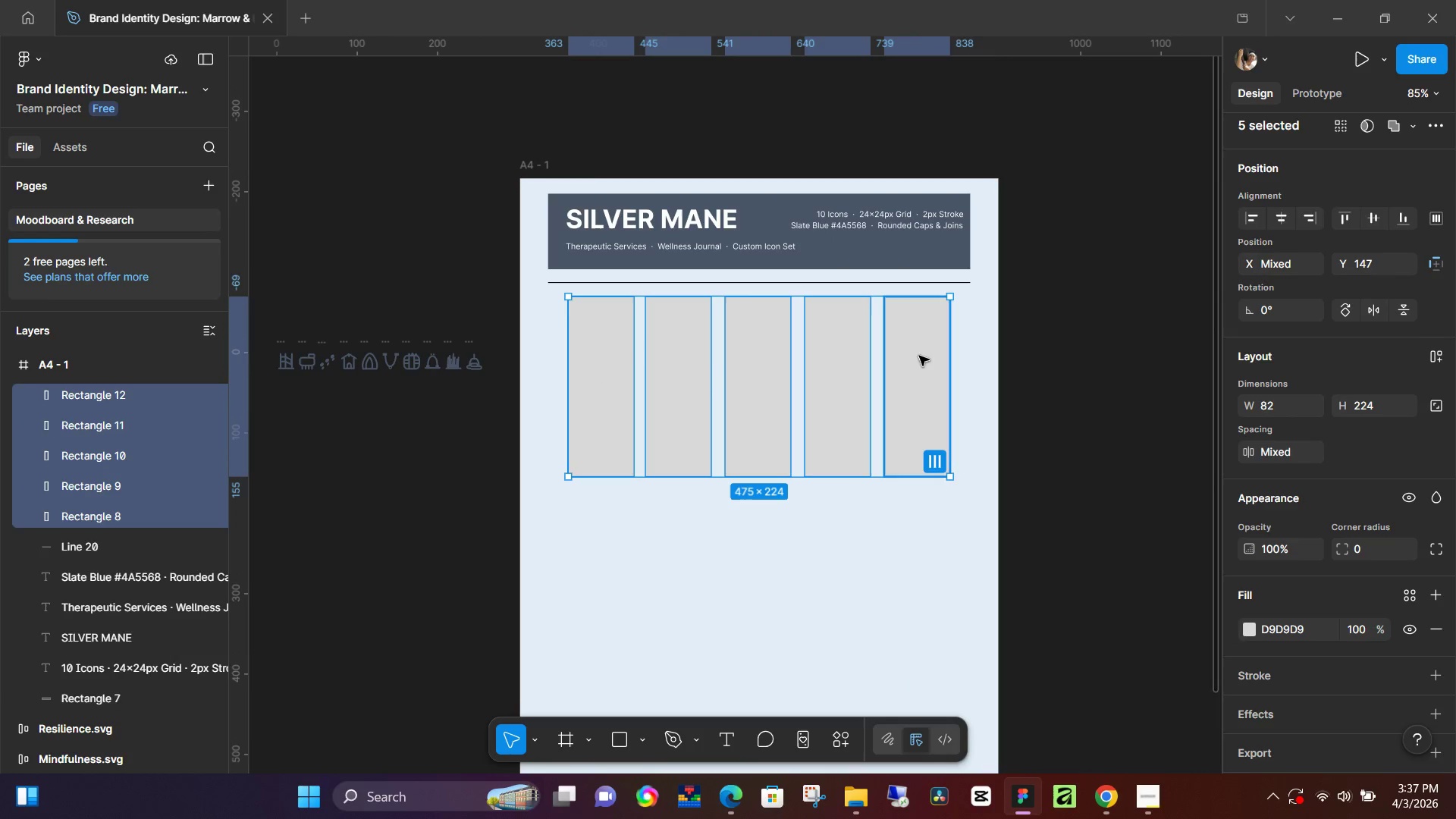 
key(Shift+ShiftLeft)
 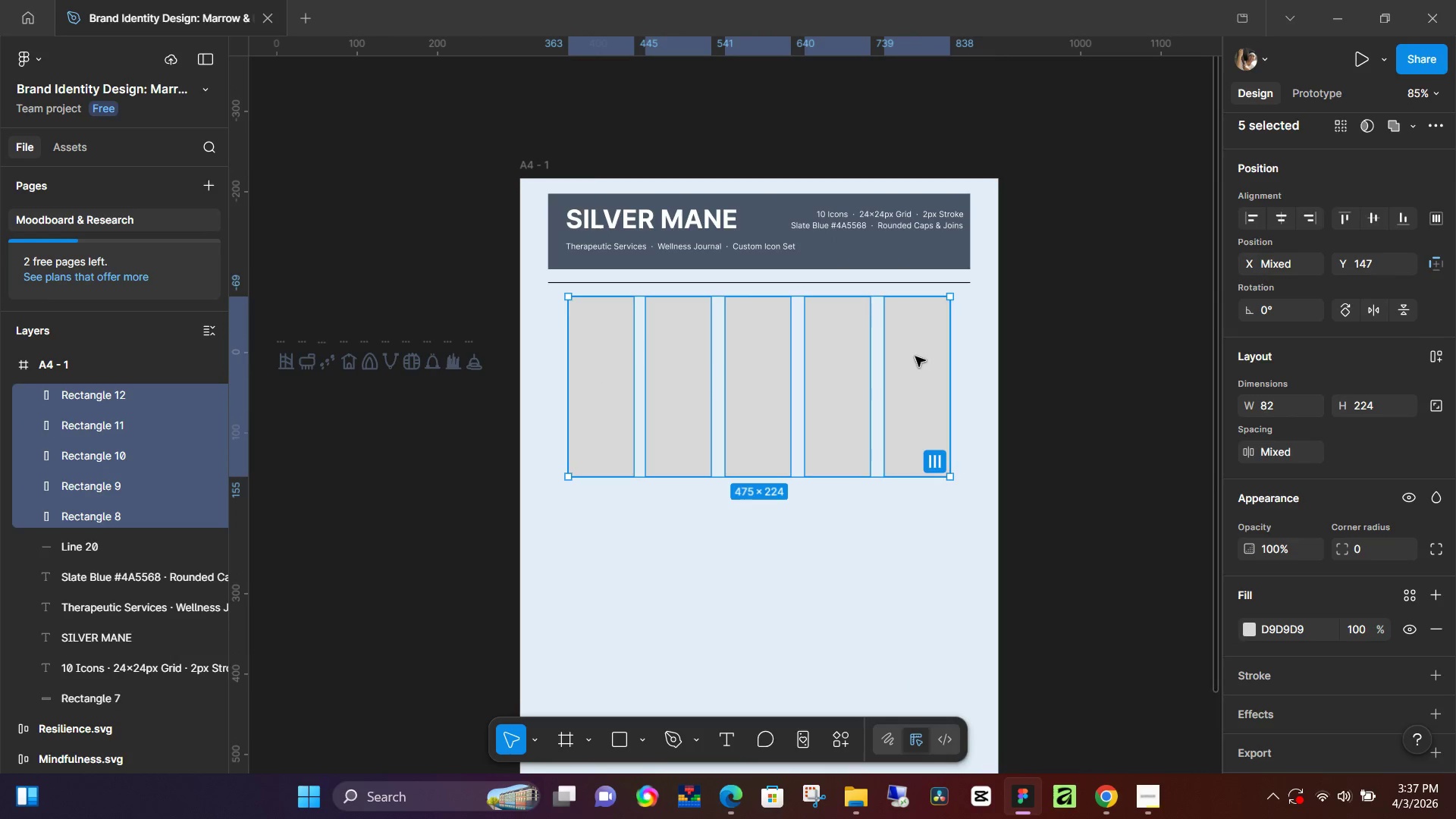 
hold_key(key=AltLeft, duration=1.52)
left_click_drag(start_coordinate=[778, 353], to_coordinate=[778, 544])
 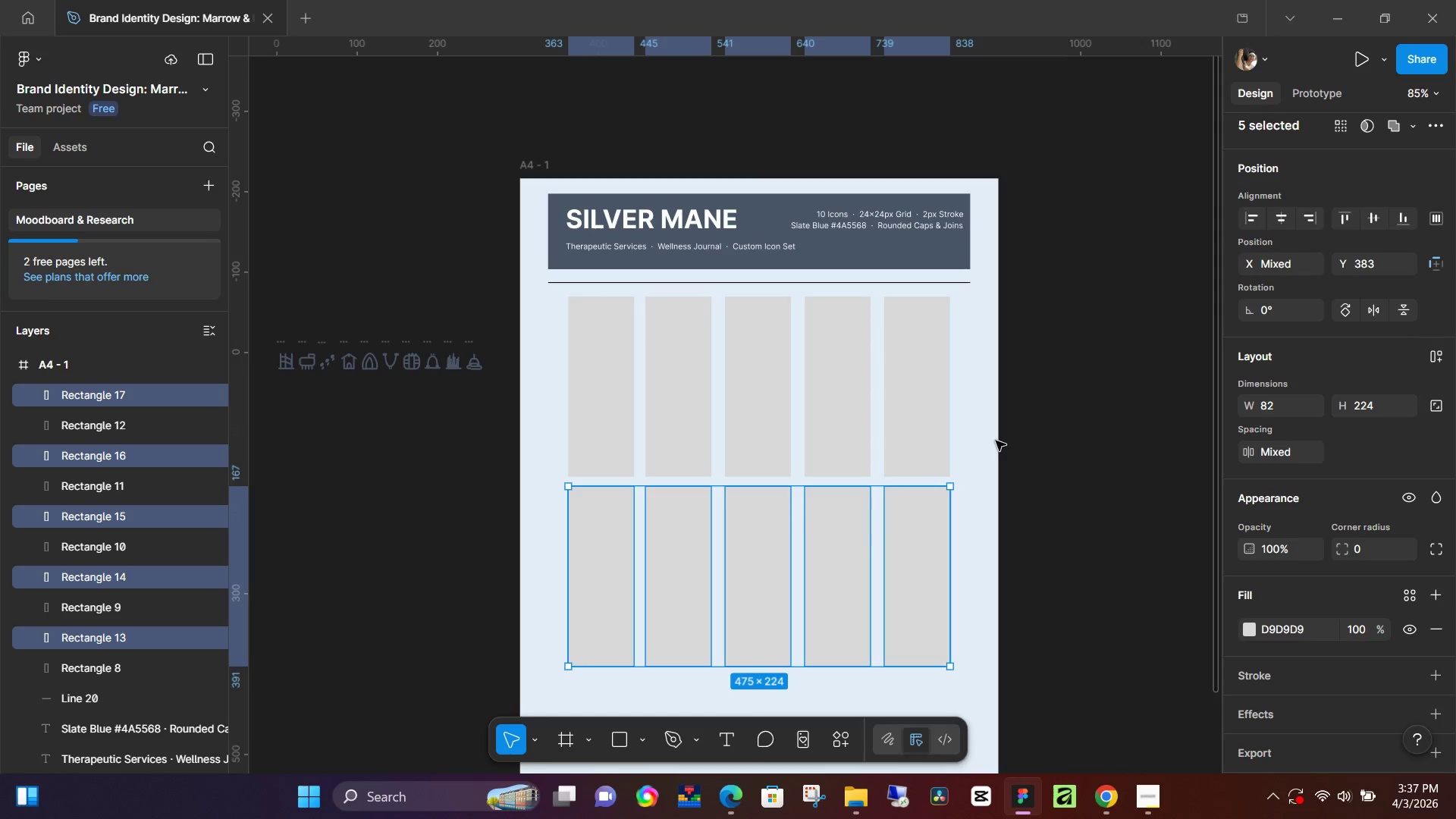 
hold_key(key=AltLeft, duration=0.5)
 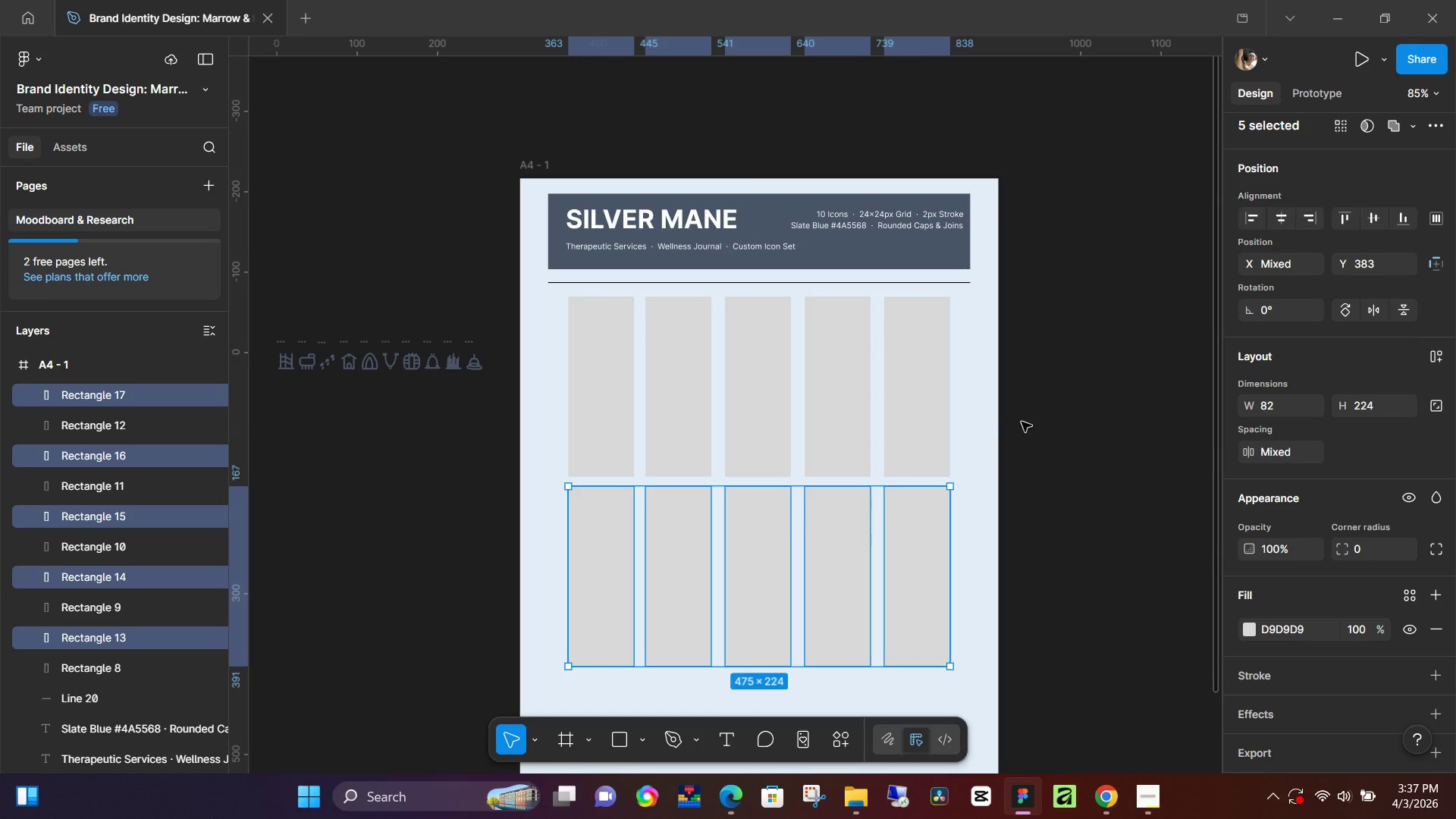 
left_click([1087, 417])
 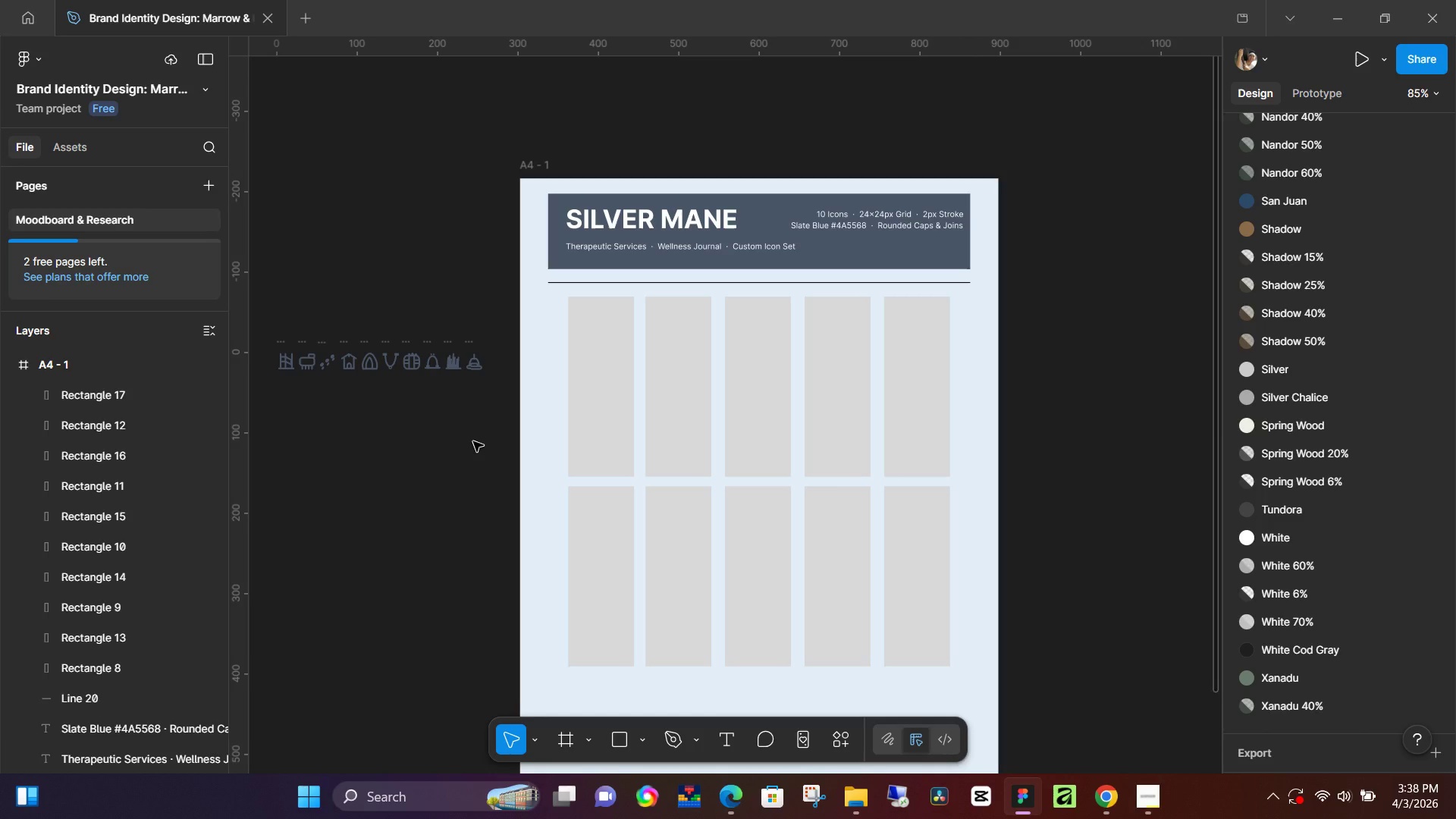 
wait(27.16)
 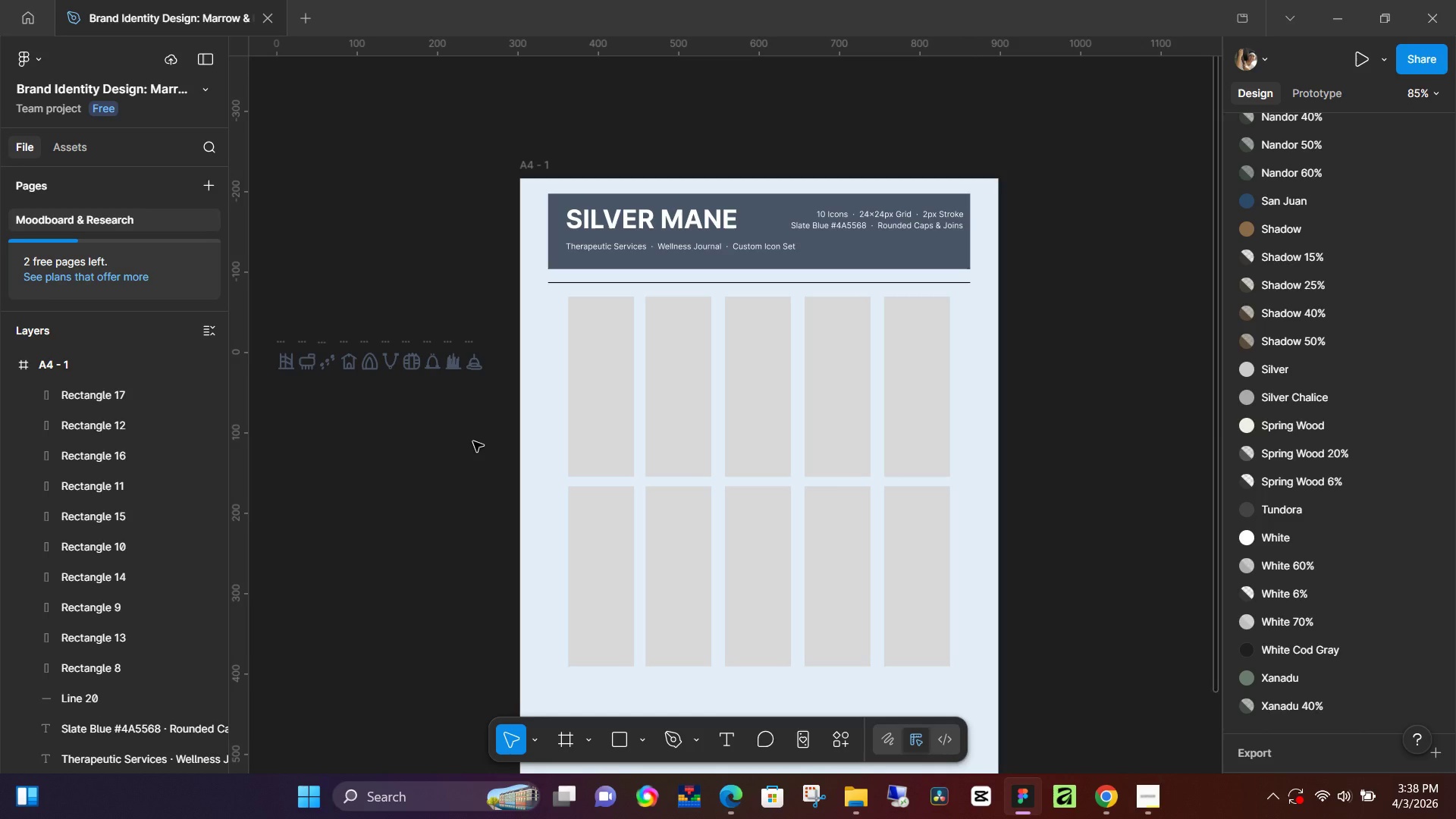 
left_click([354, 284])
 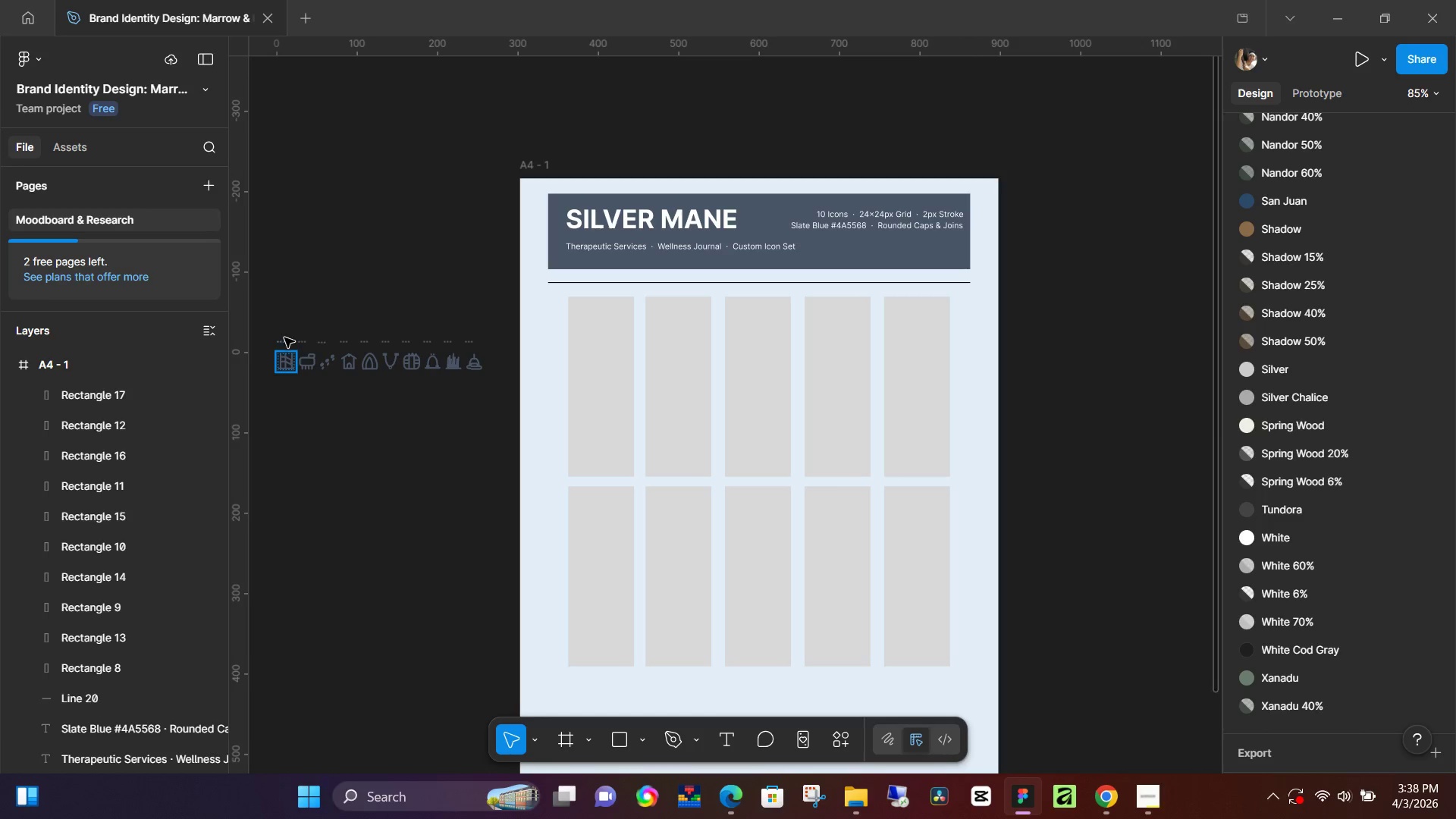 
left_click([284, 340])
 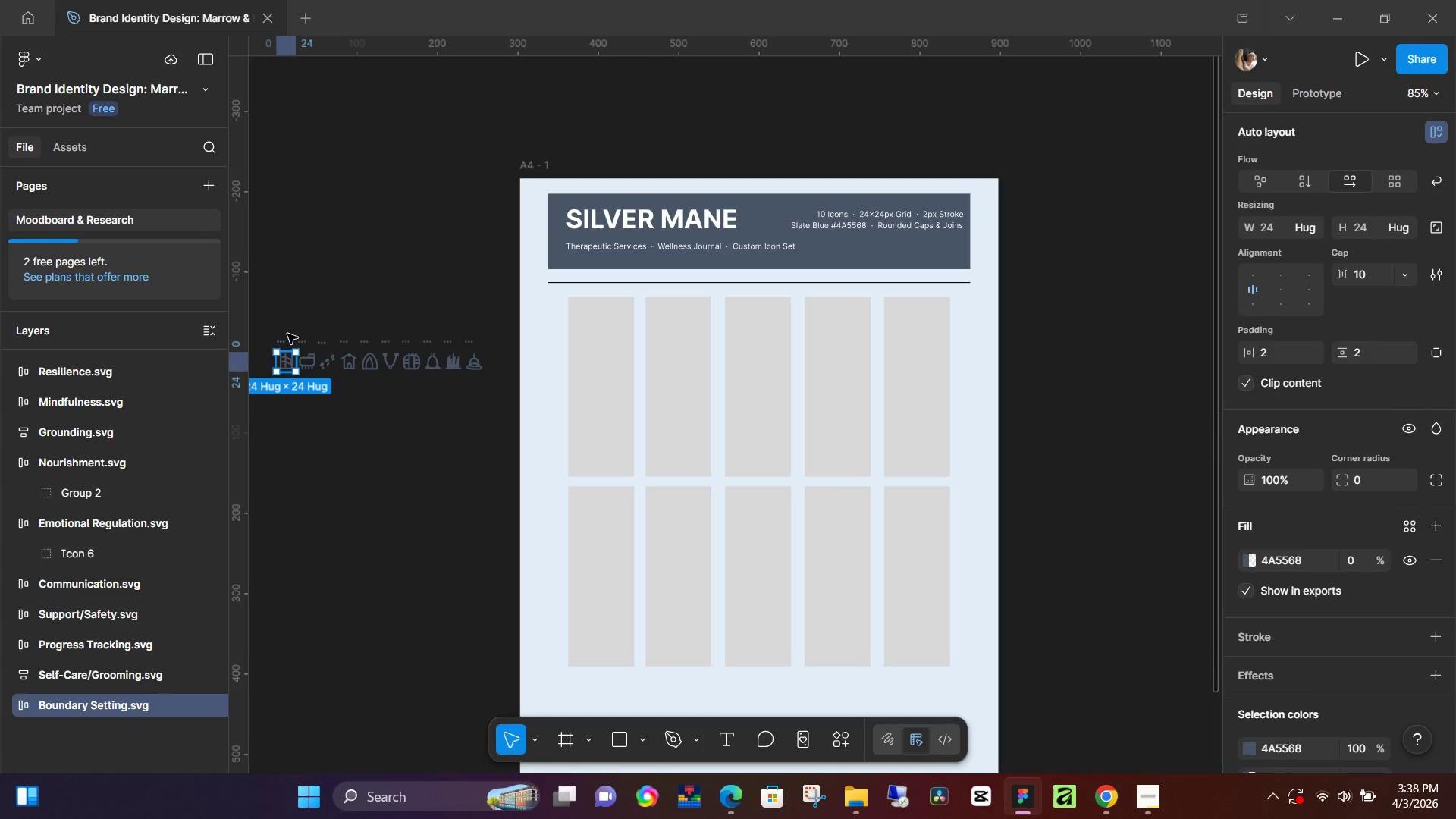 
hold_key(key=ControlLeft, duration=0.55)
scroll: coordinate [294, 330], scroll_direction: up, amount: 4.0
 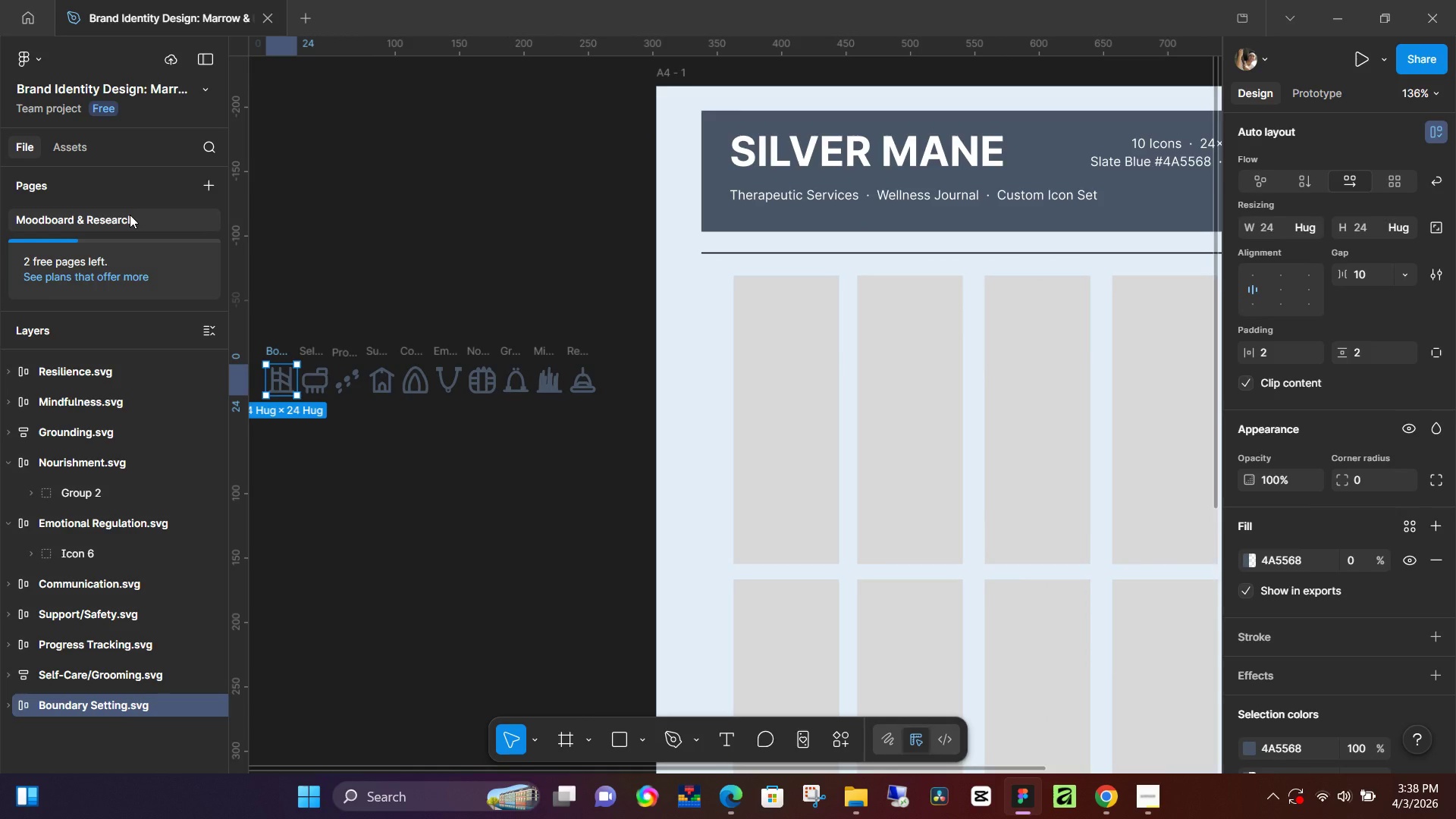 
double_click([130, 215])
 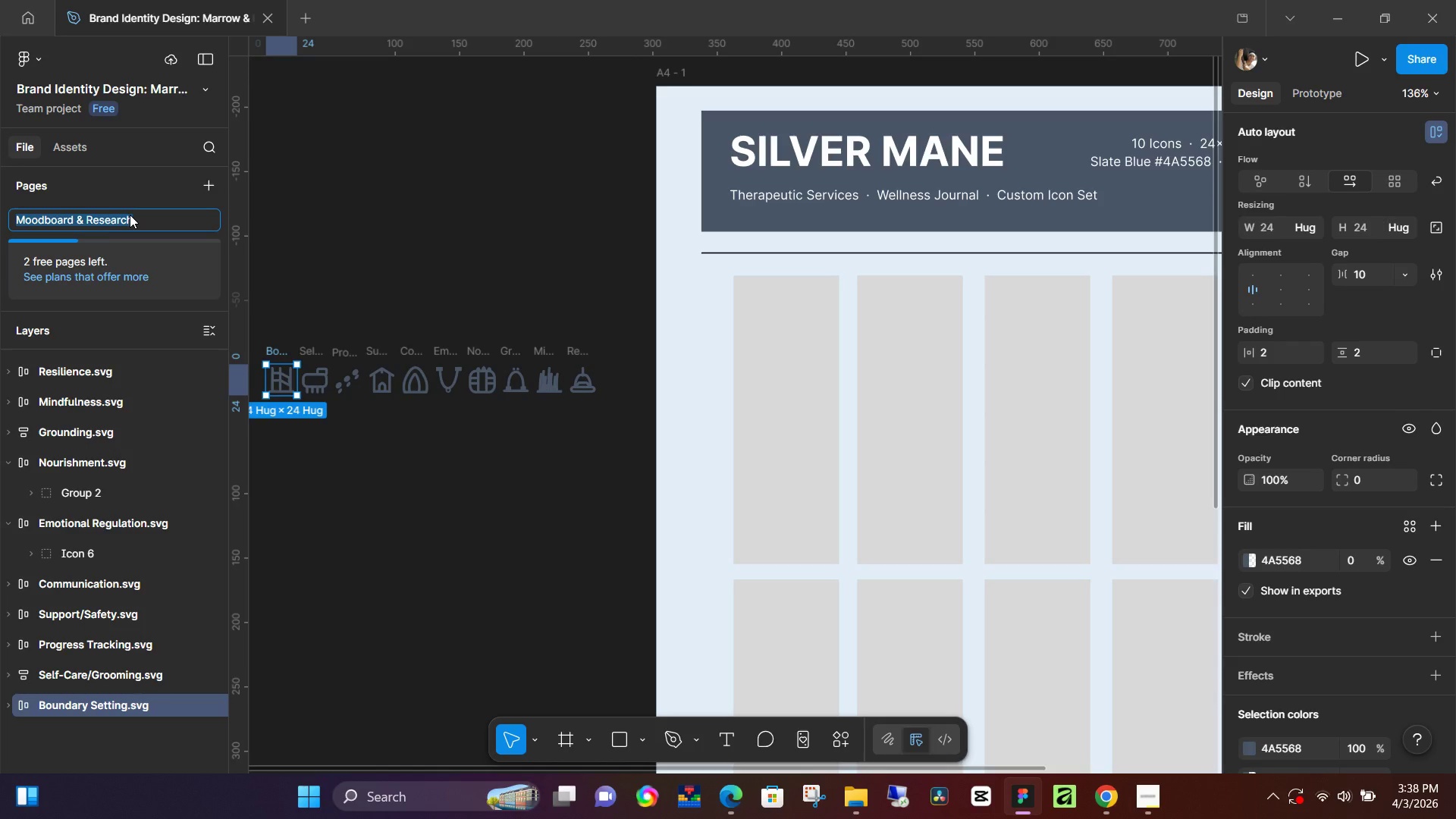 
type(SILVER MANE)
 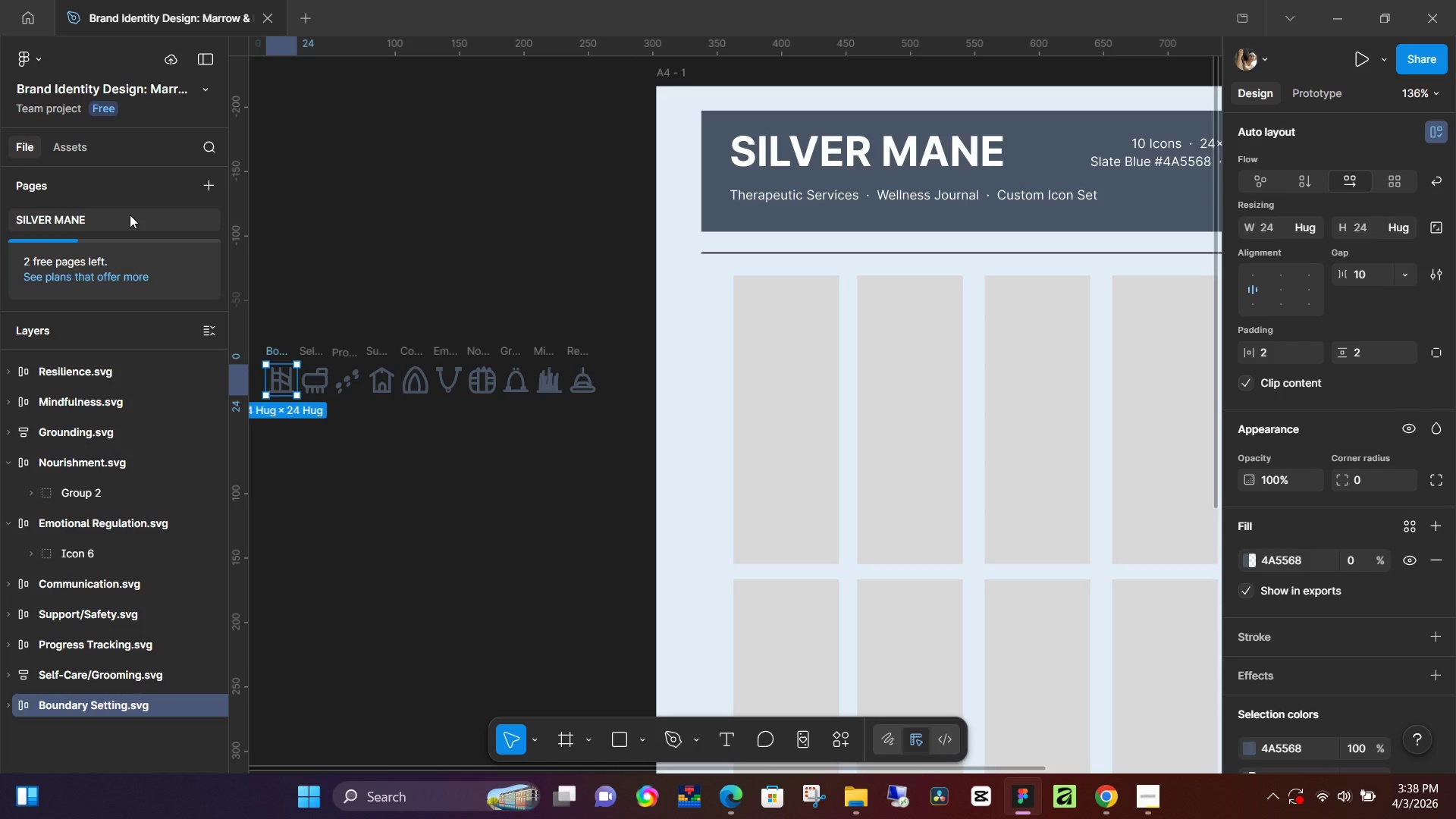 
key(Shift+Enter)
 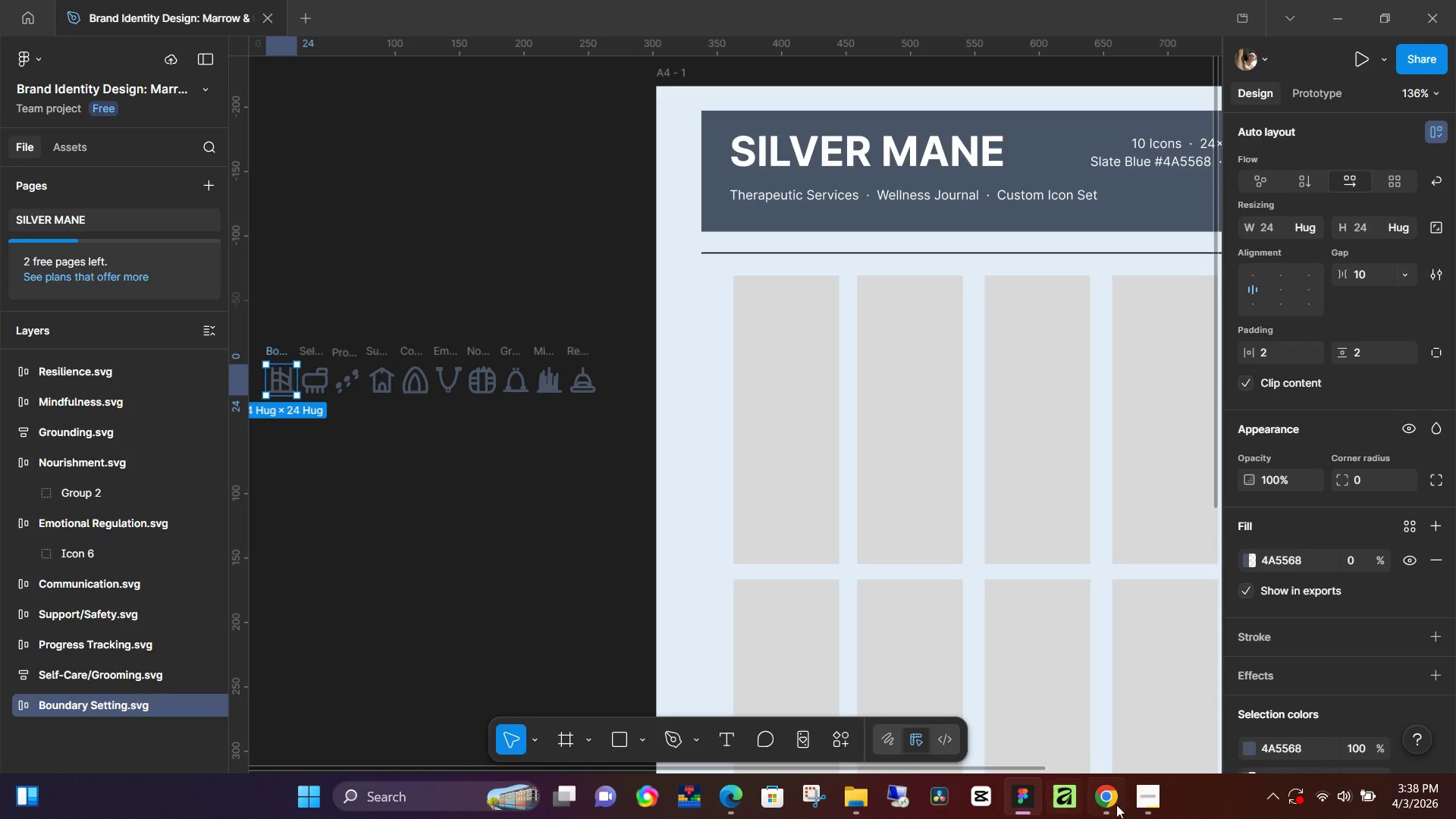 
left_click([1162, 802])